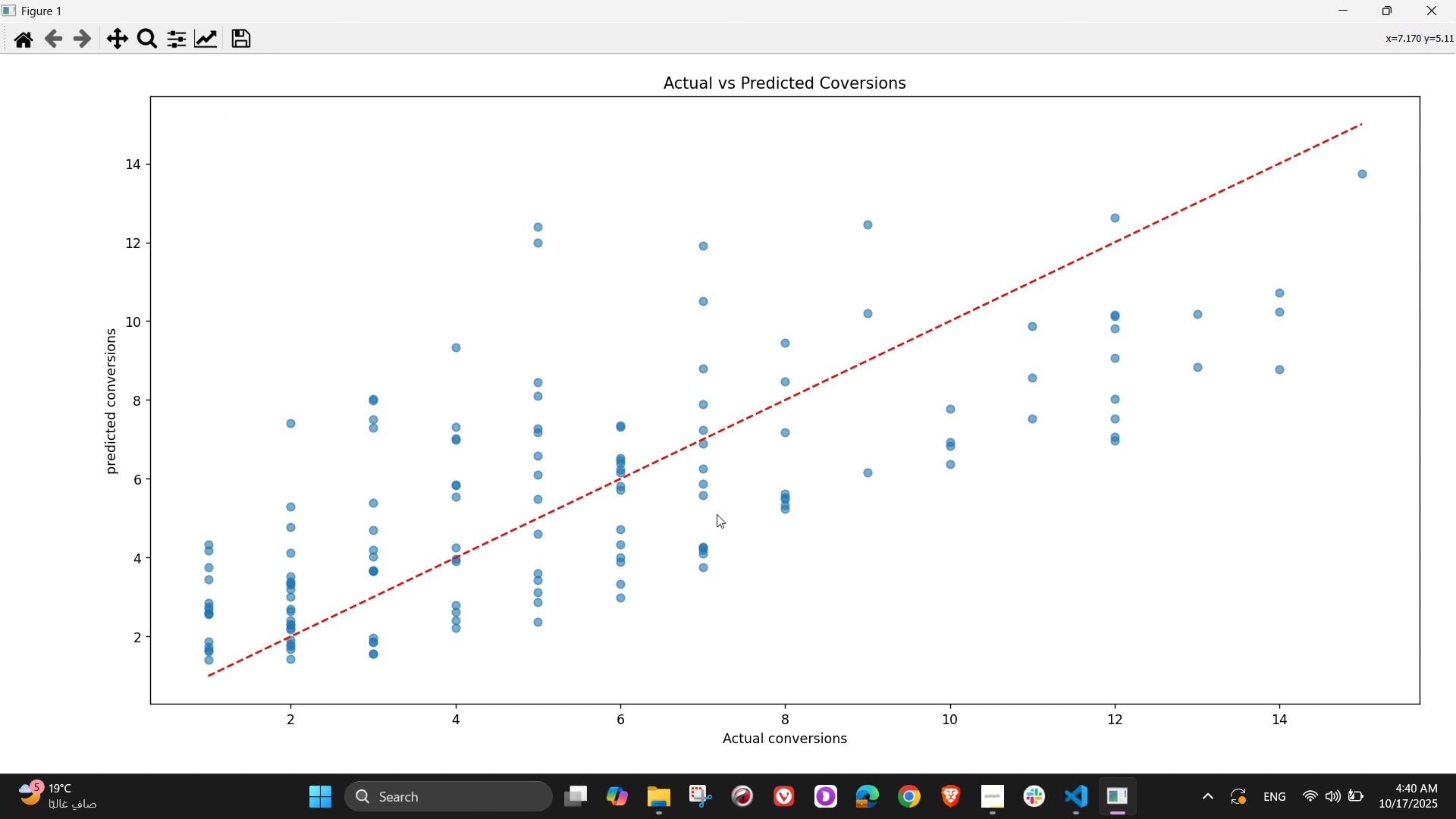 
scroll: coordinate [717, 514], scroll_direction: down, amount: 2.0
 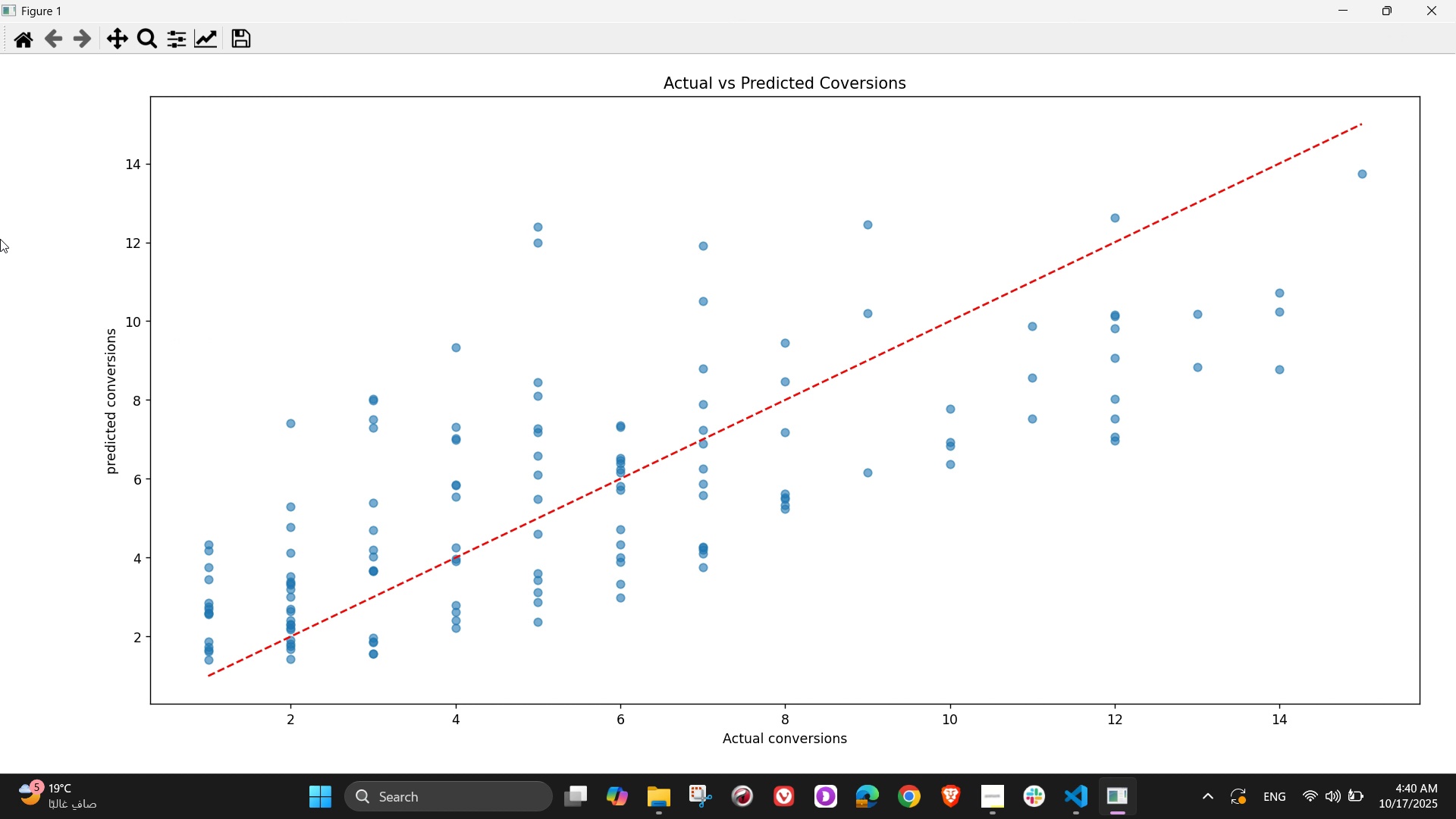 
wait(11.16)
 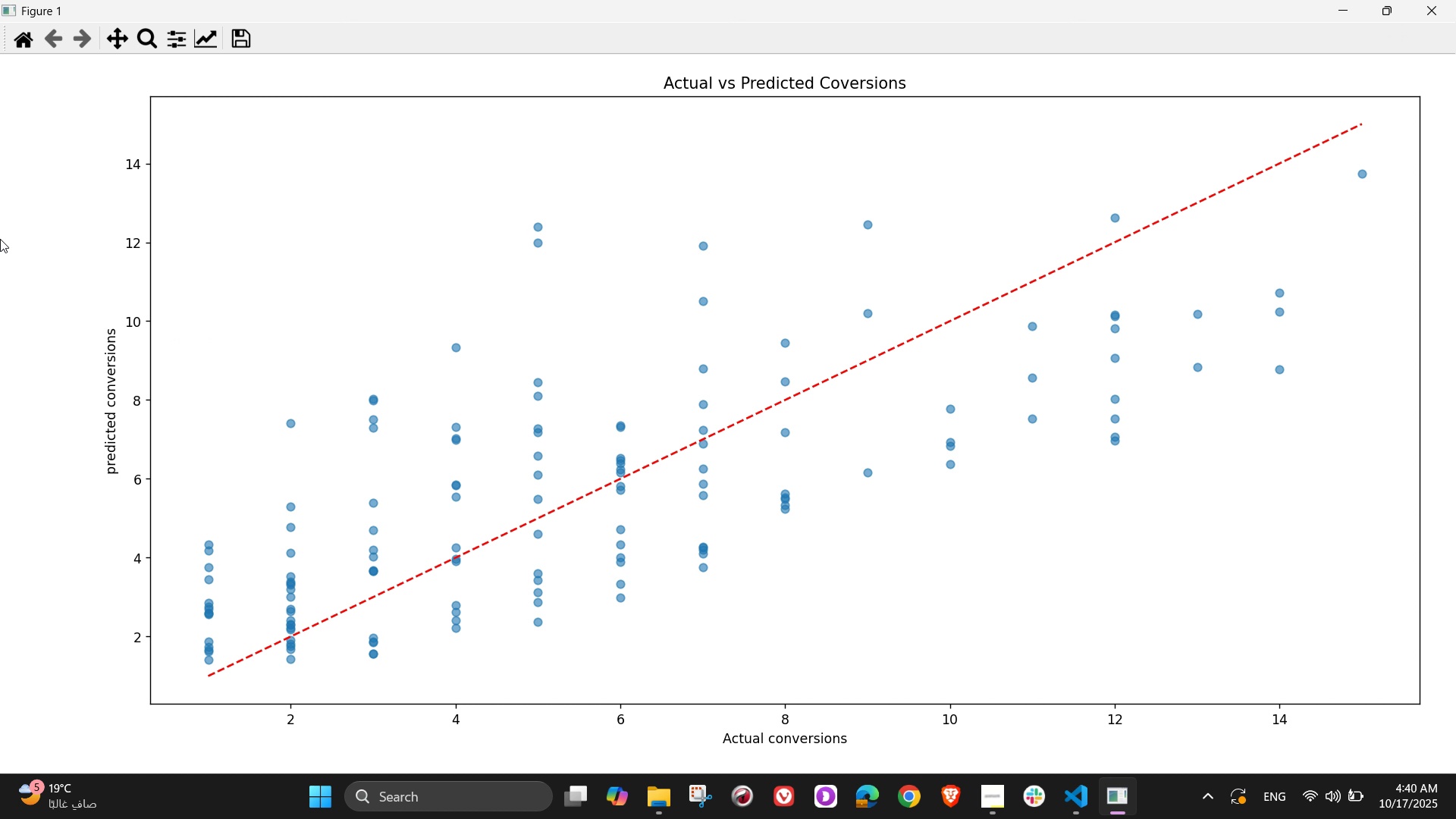 
left_click([202, 39])
 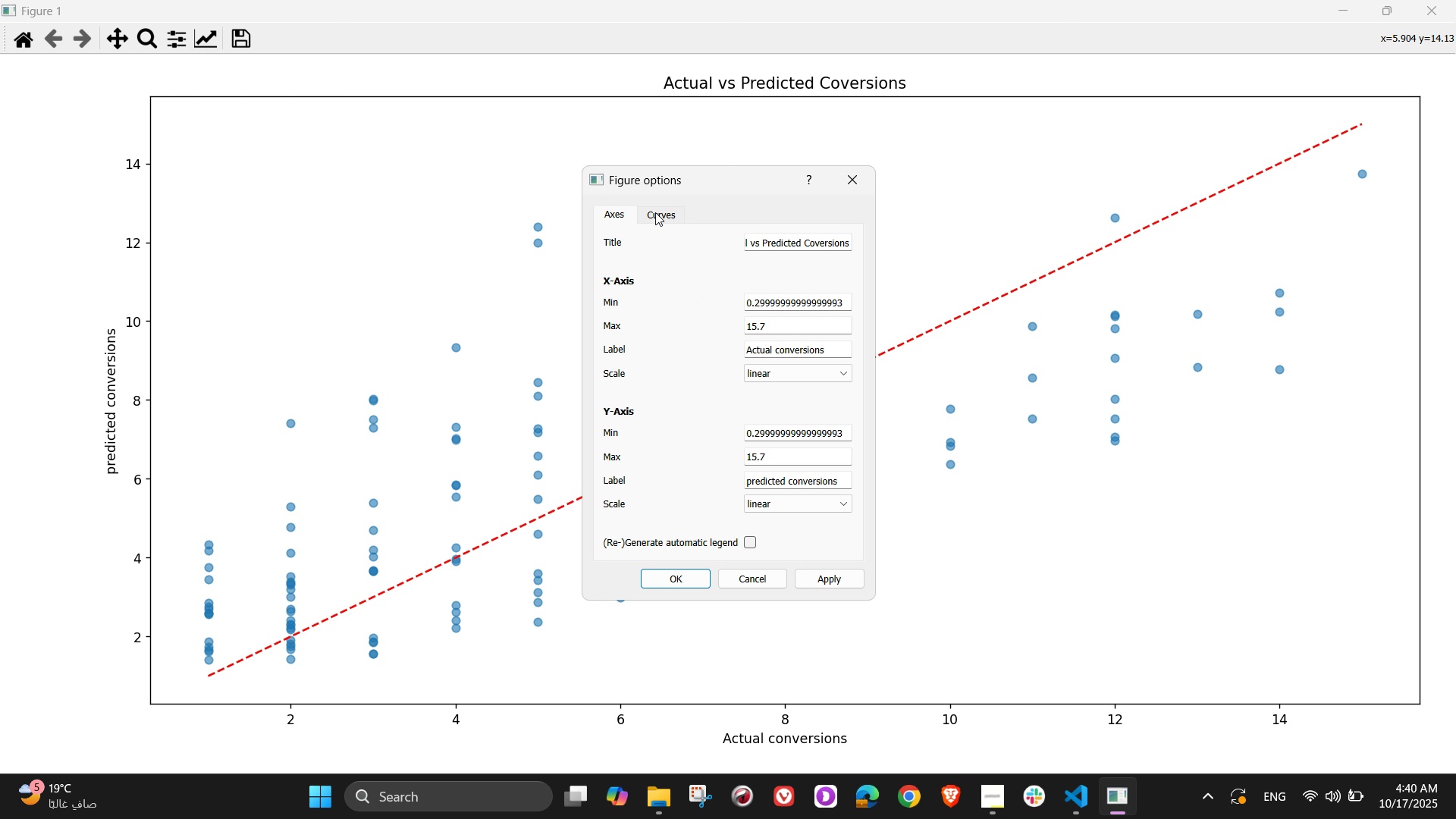 
wait(5.37)
 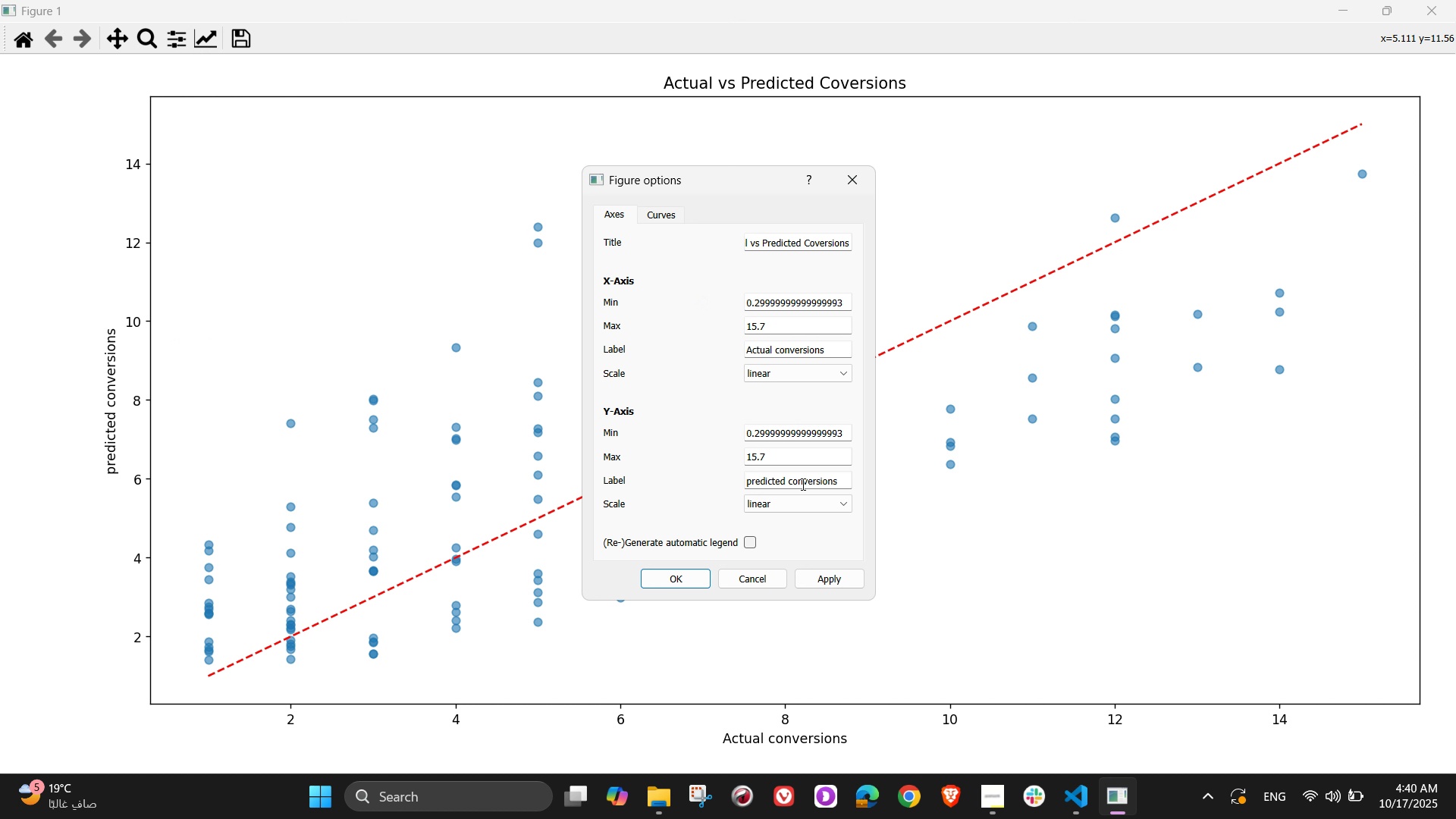 
left_click([637, 212])
 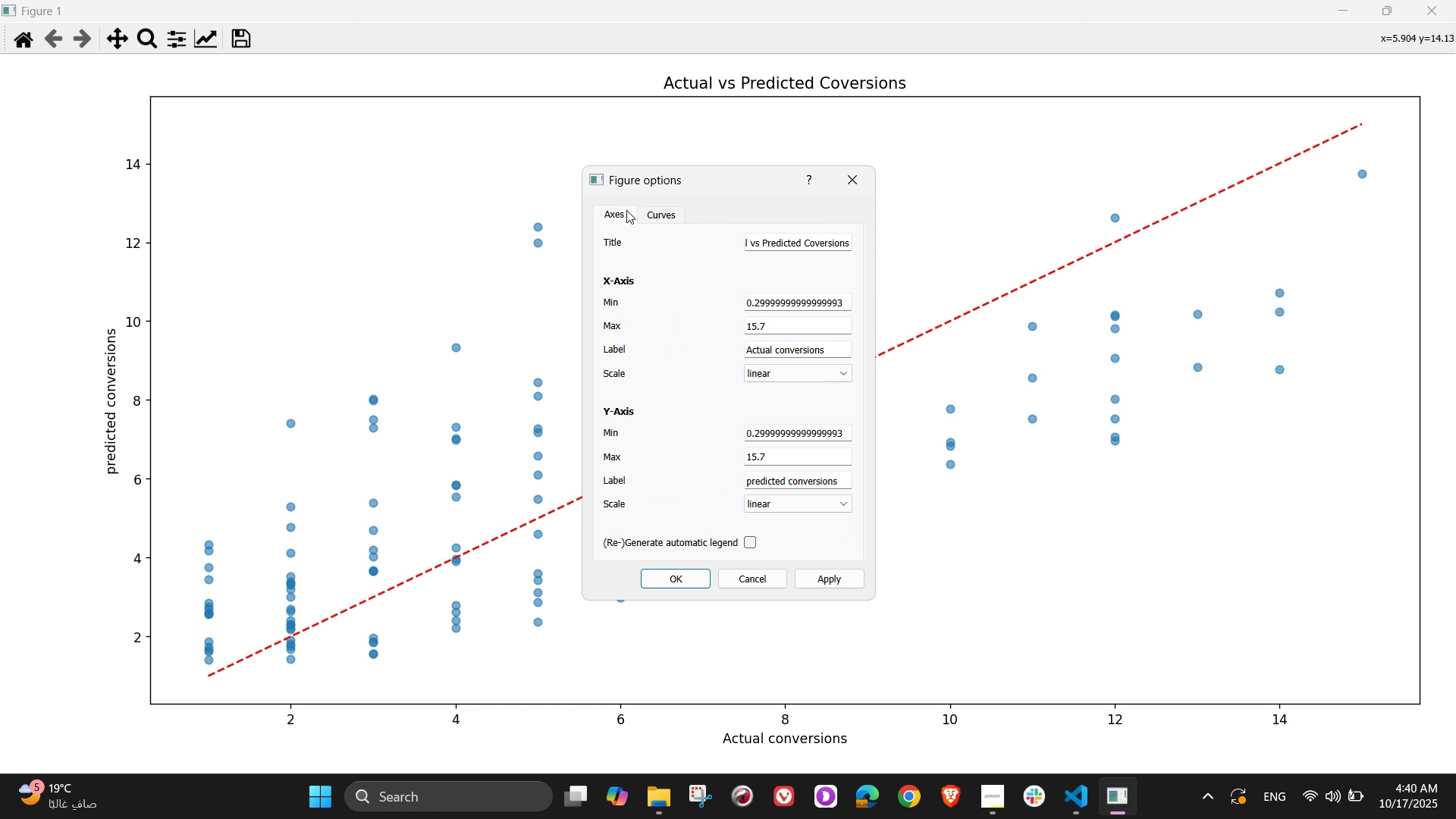 
left_click([626, 210])
 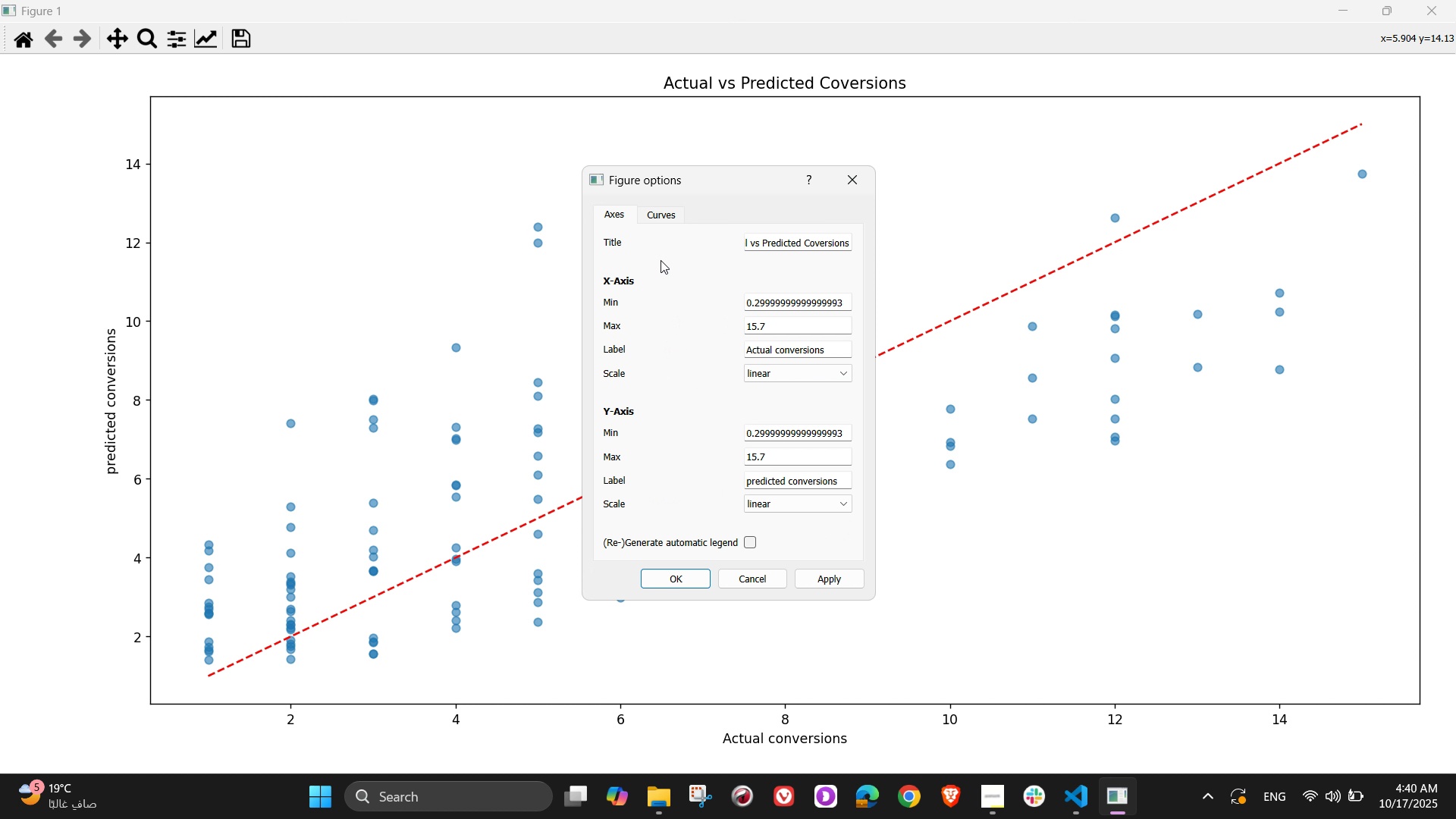 
left_click([650, 213])
 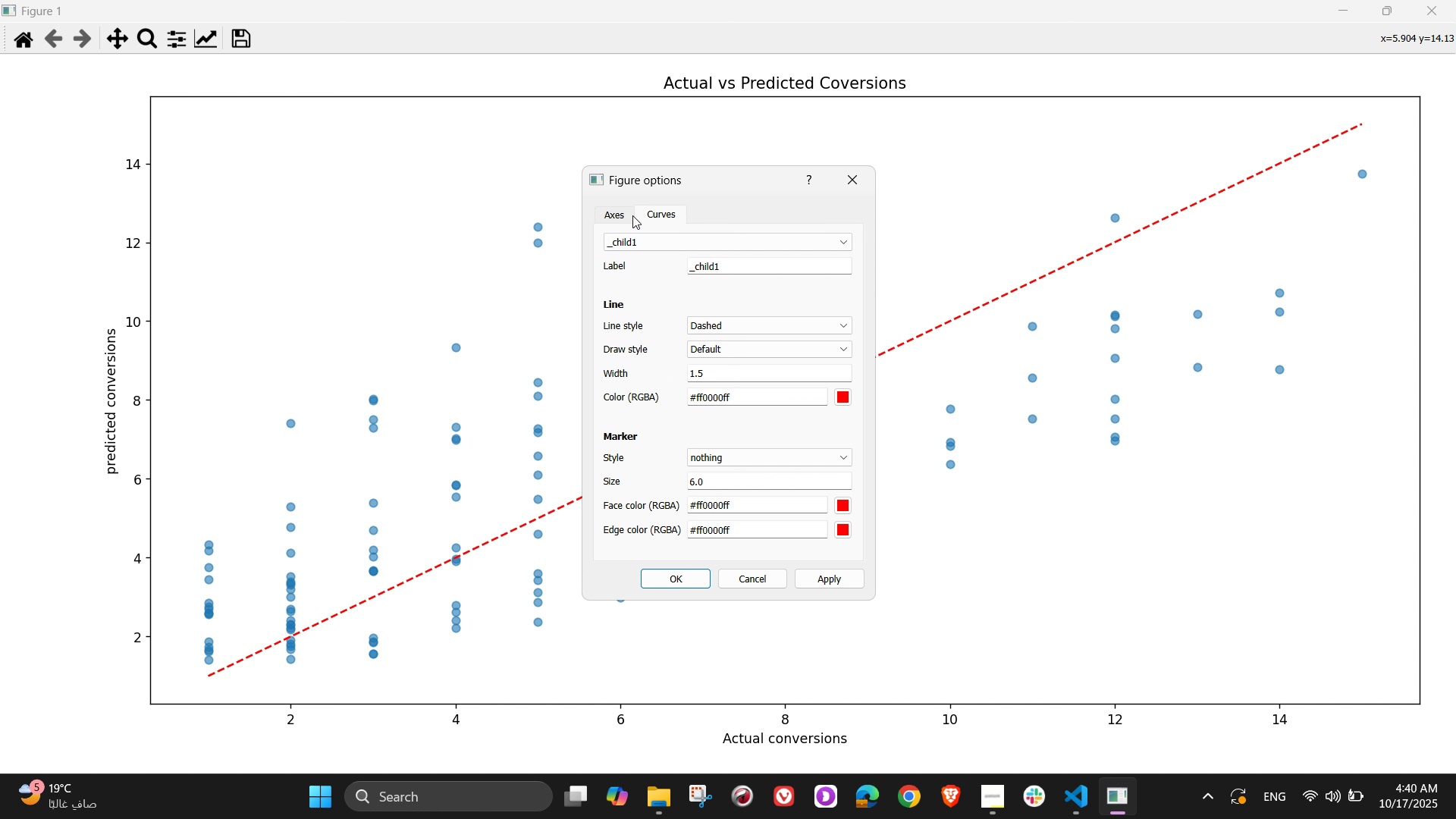 
mouse_move([626, 226])
 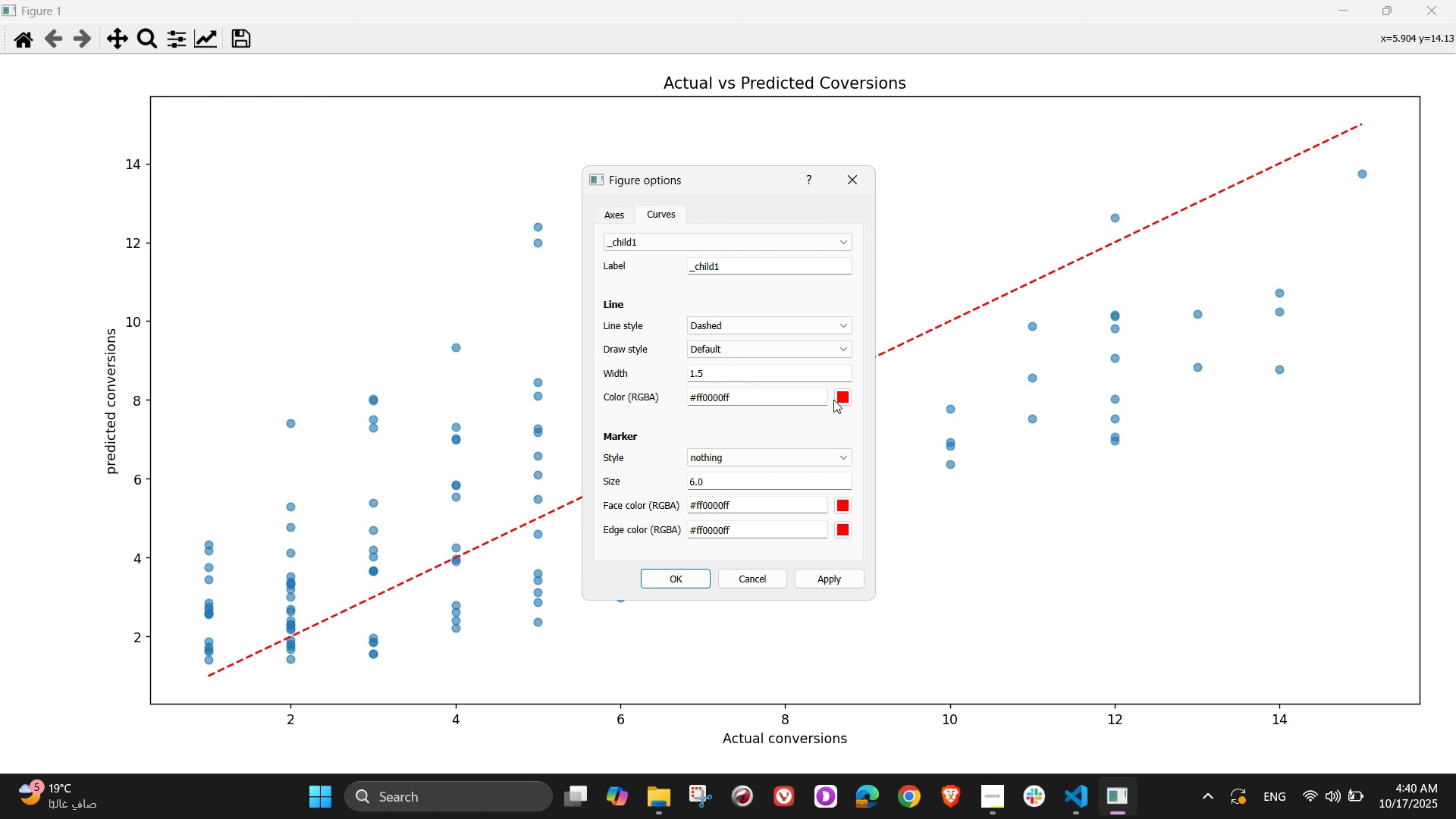 
double_click([849, 400])
 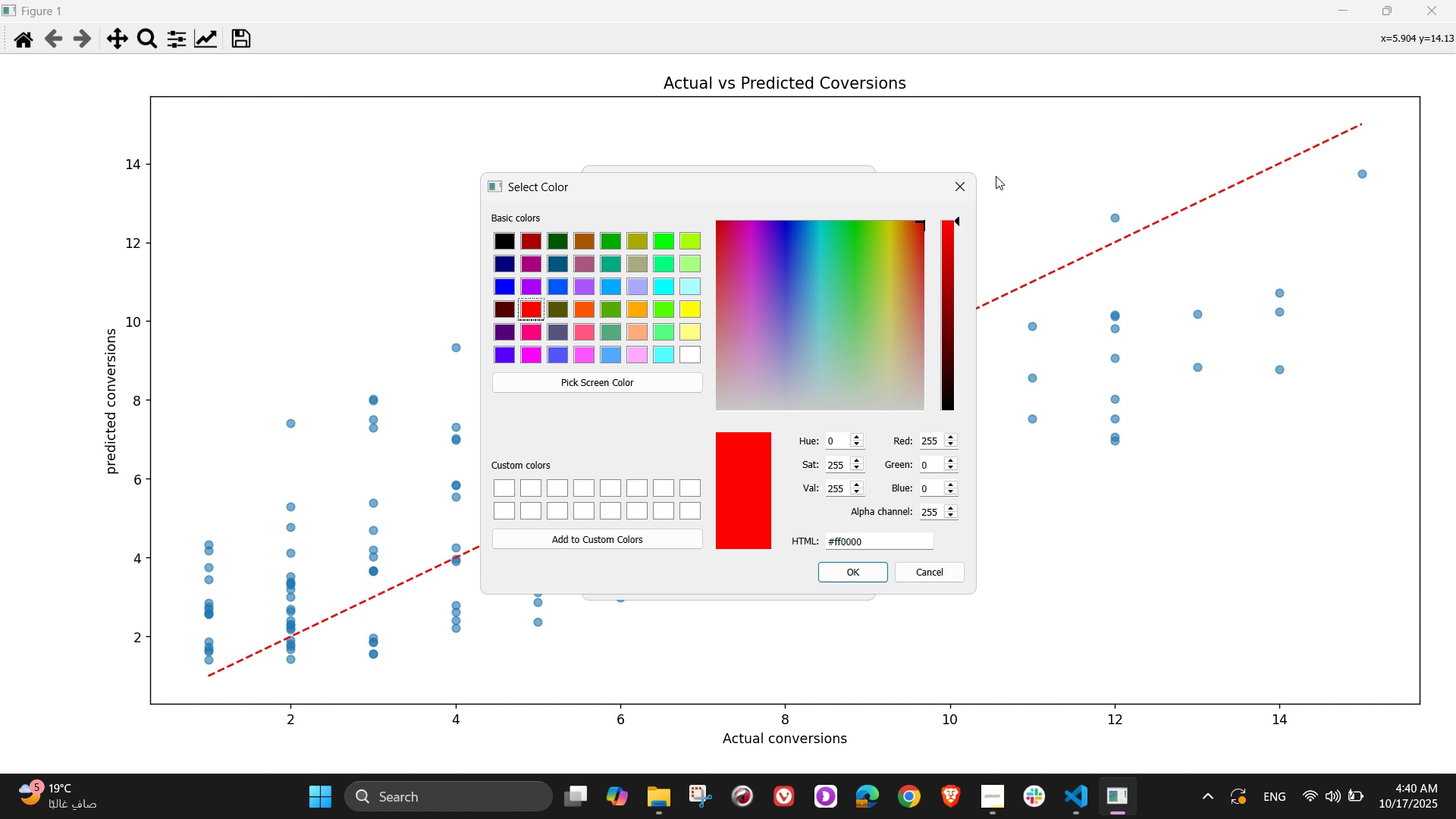 
left_click([953, 194])
 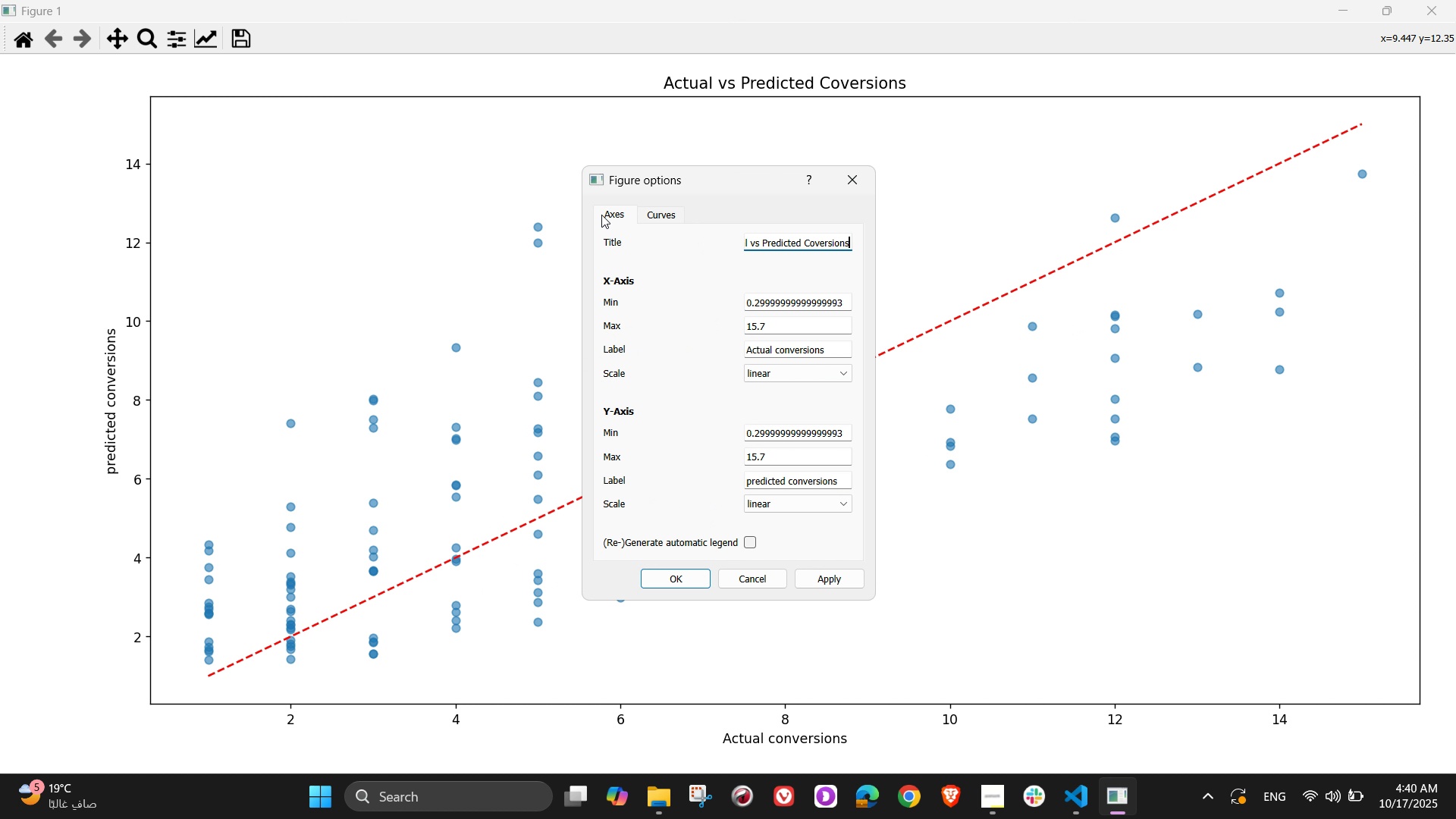 
left_click([601, 215])
 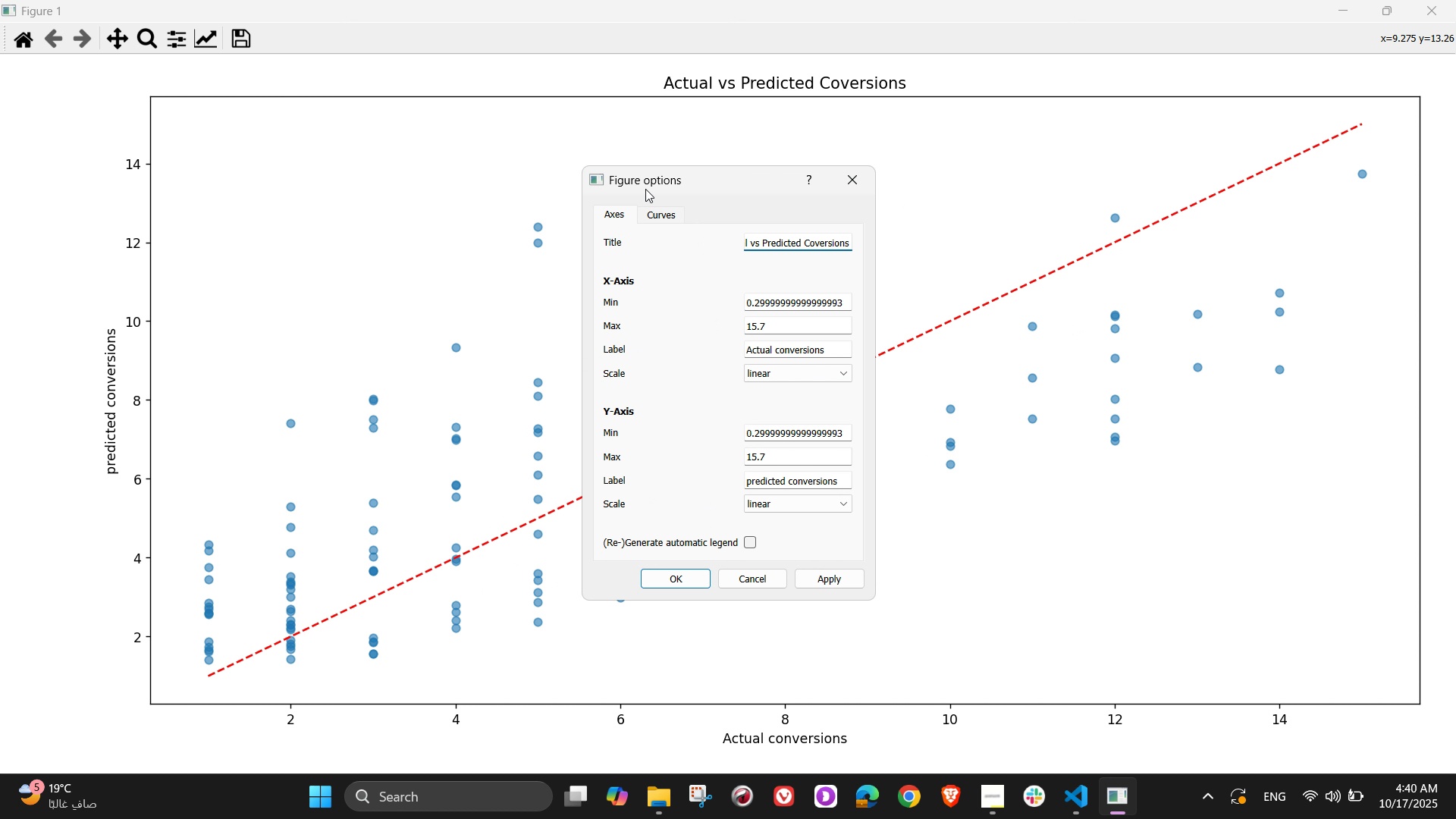 
left_click([682, 209])
 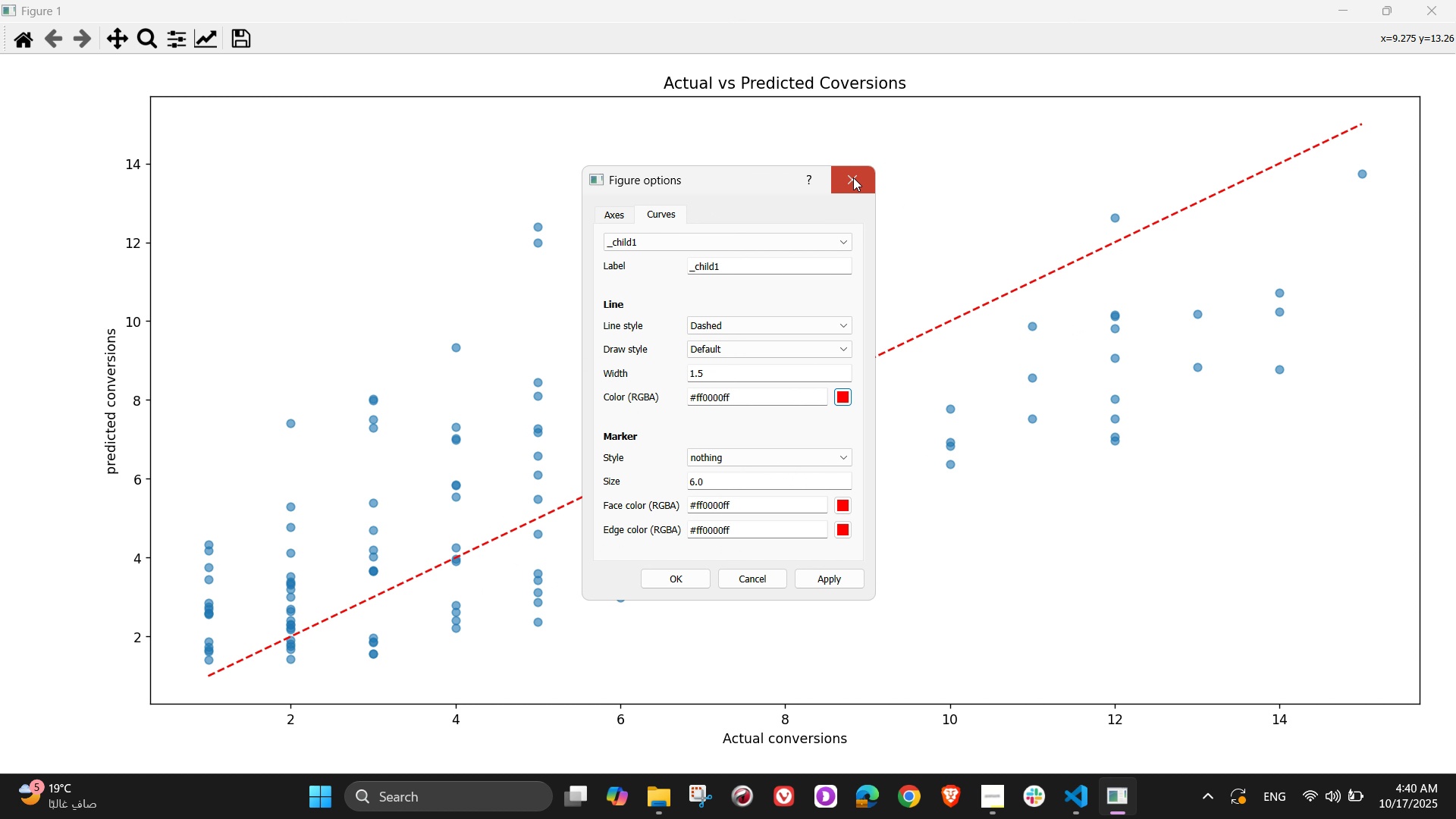 
left_click([853, 177])
 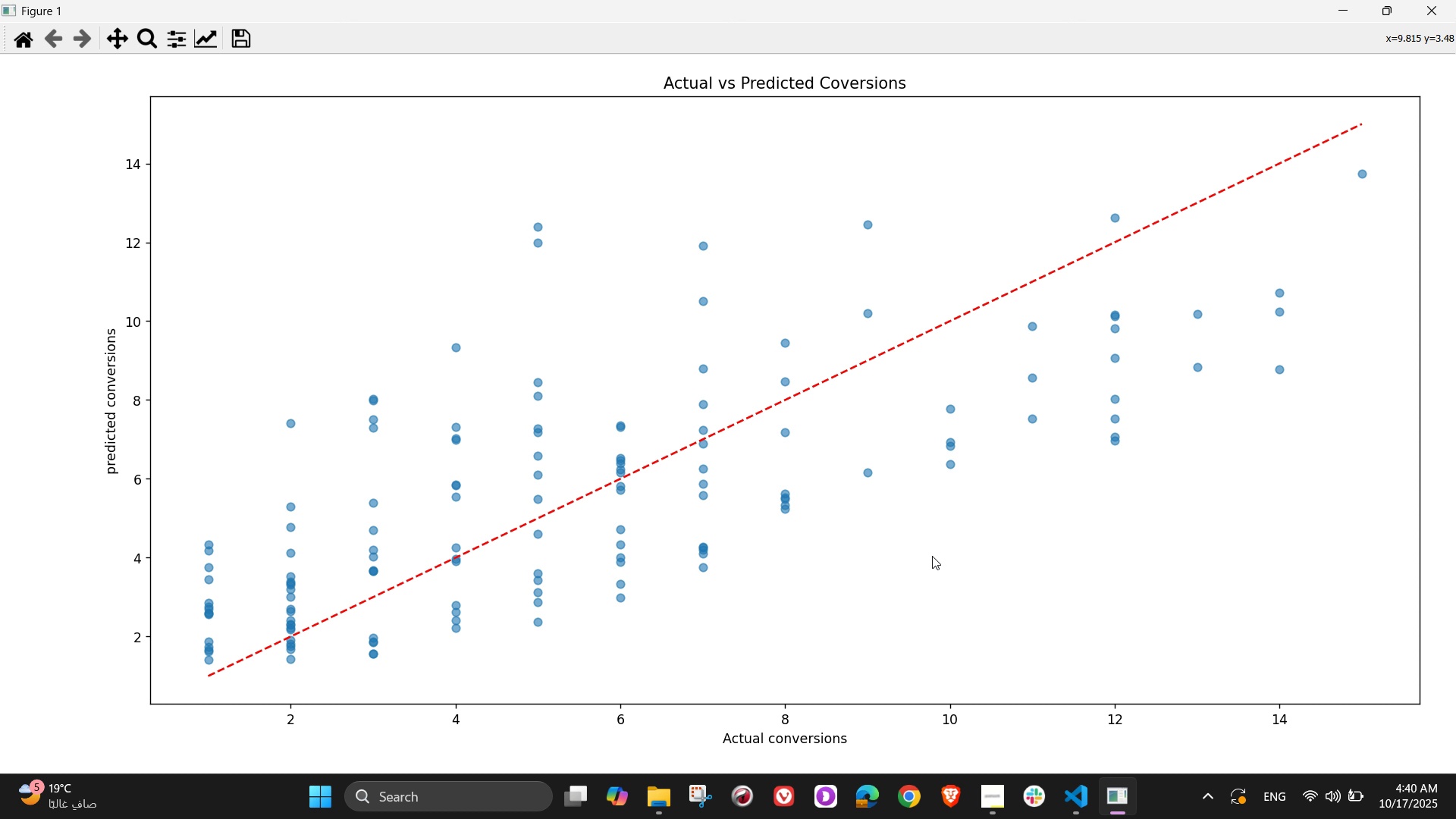 
wait(9.98)
 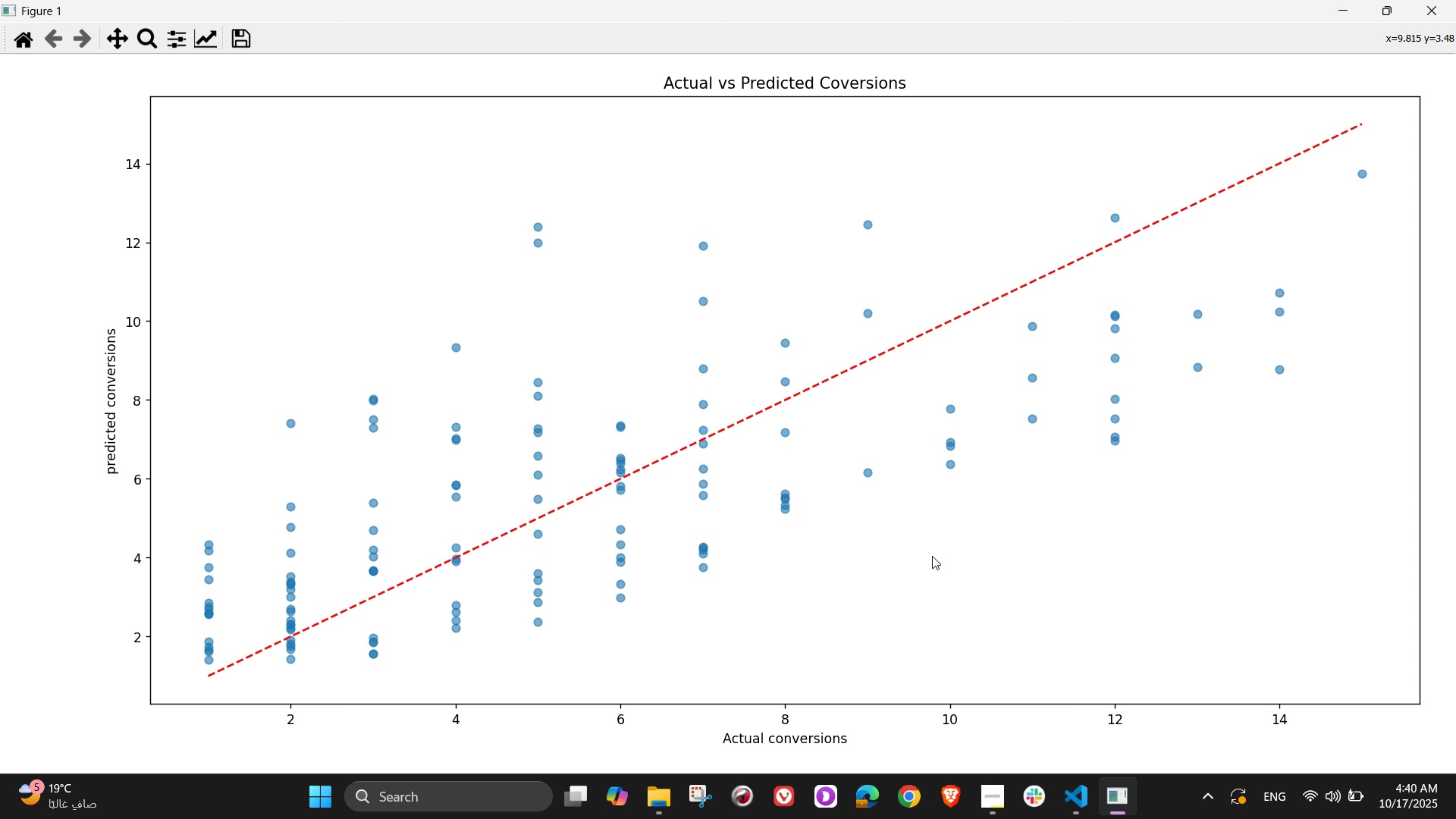 
left_click([1442, 8])
 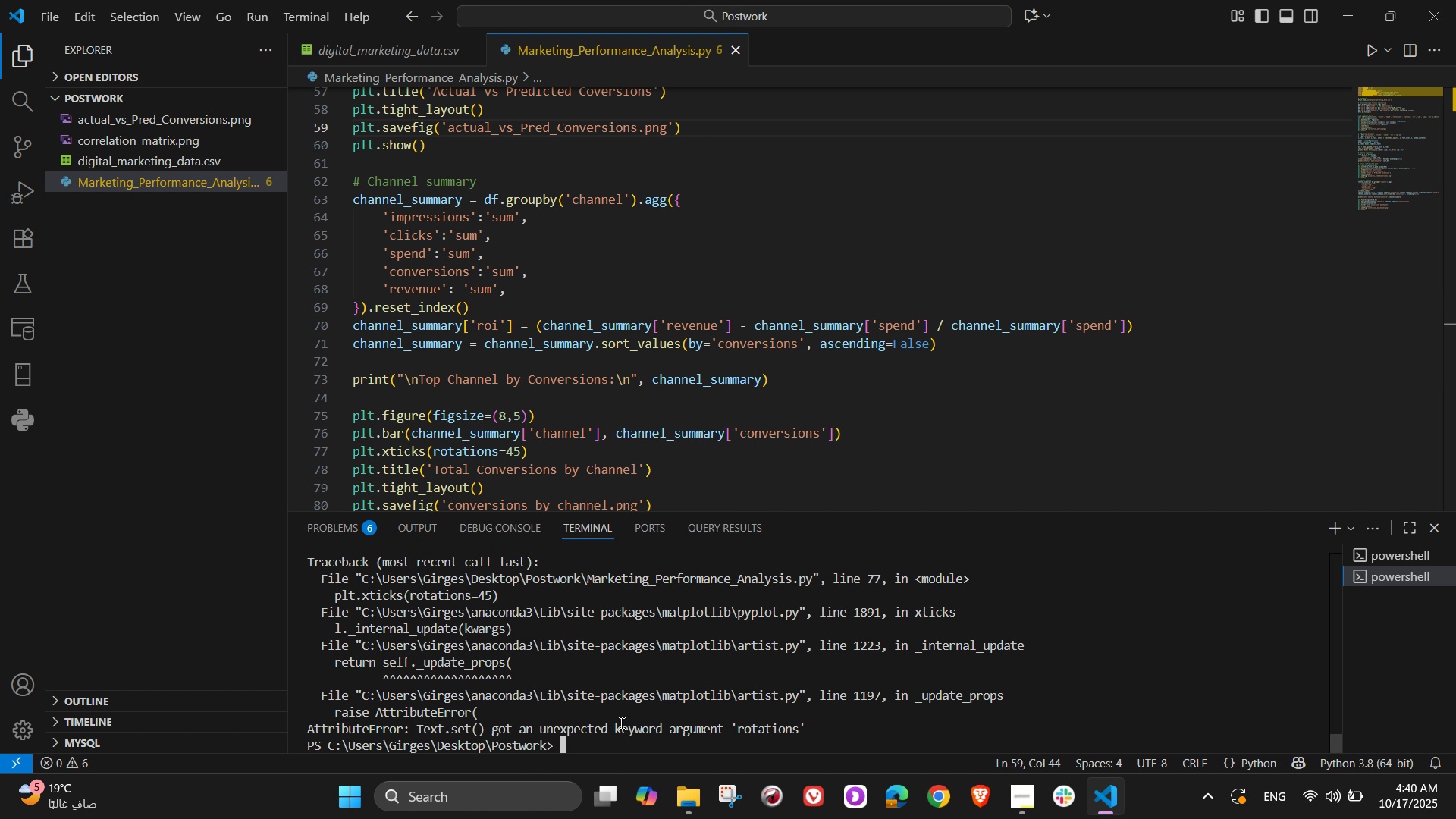 
wait(9.5)
 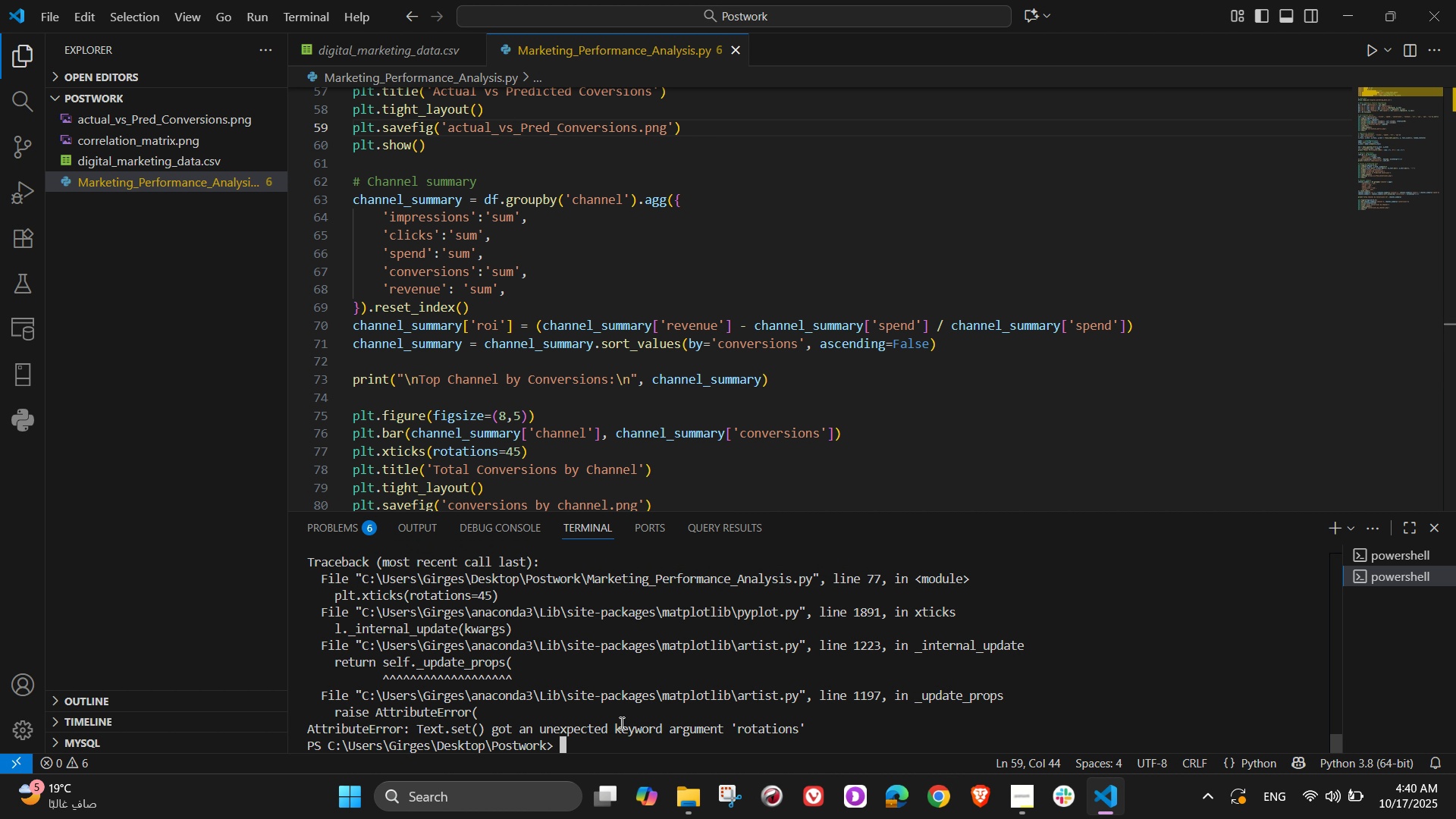 
left_click([466, 450])
 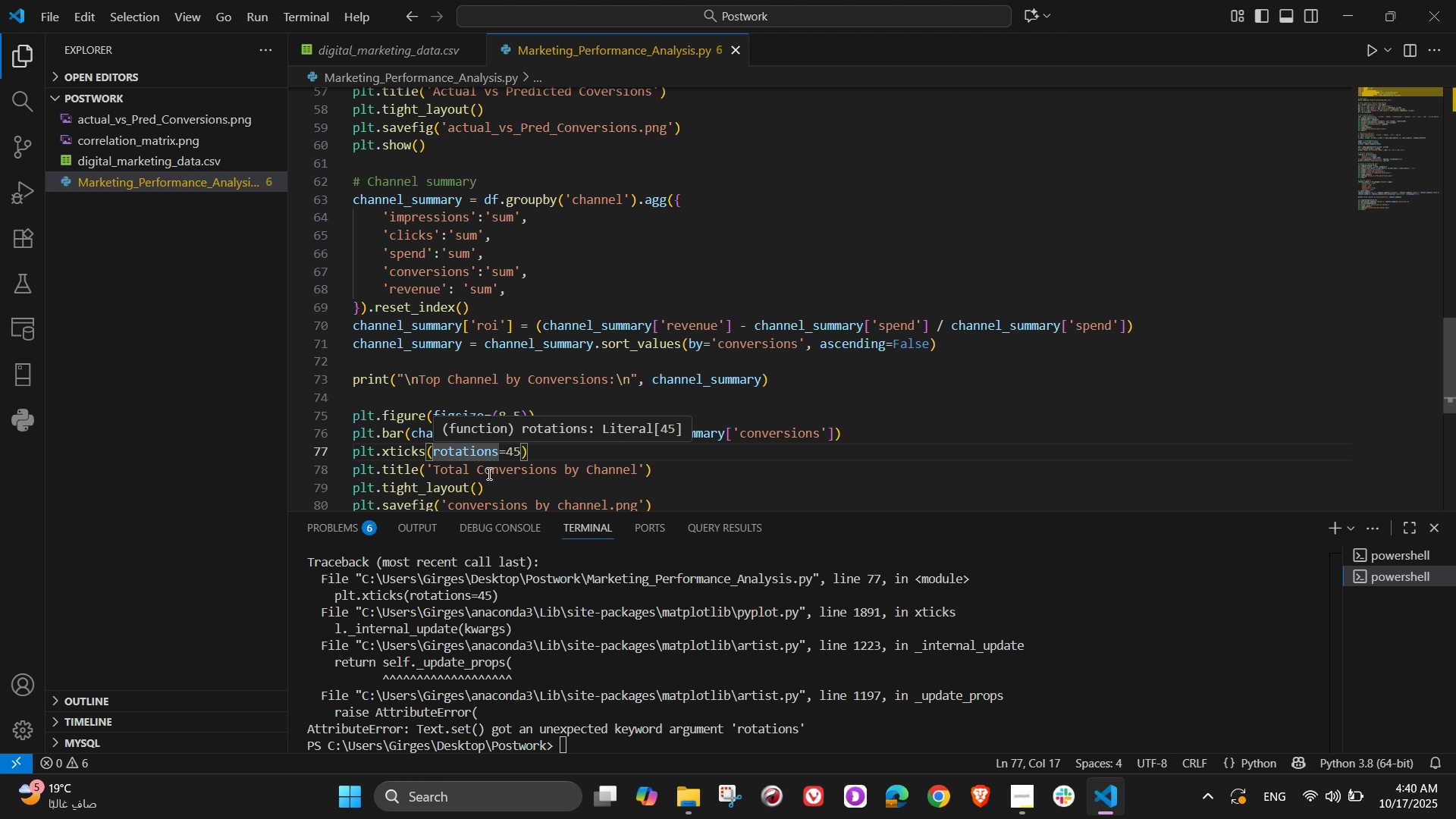 
wait(10.46)
 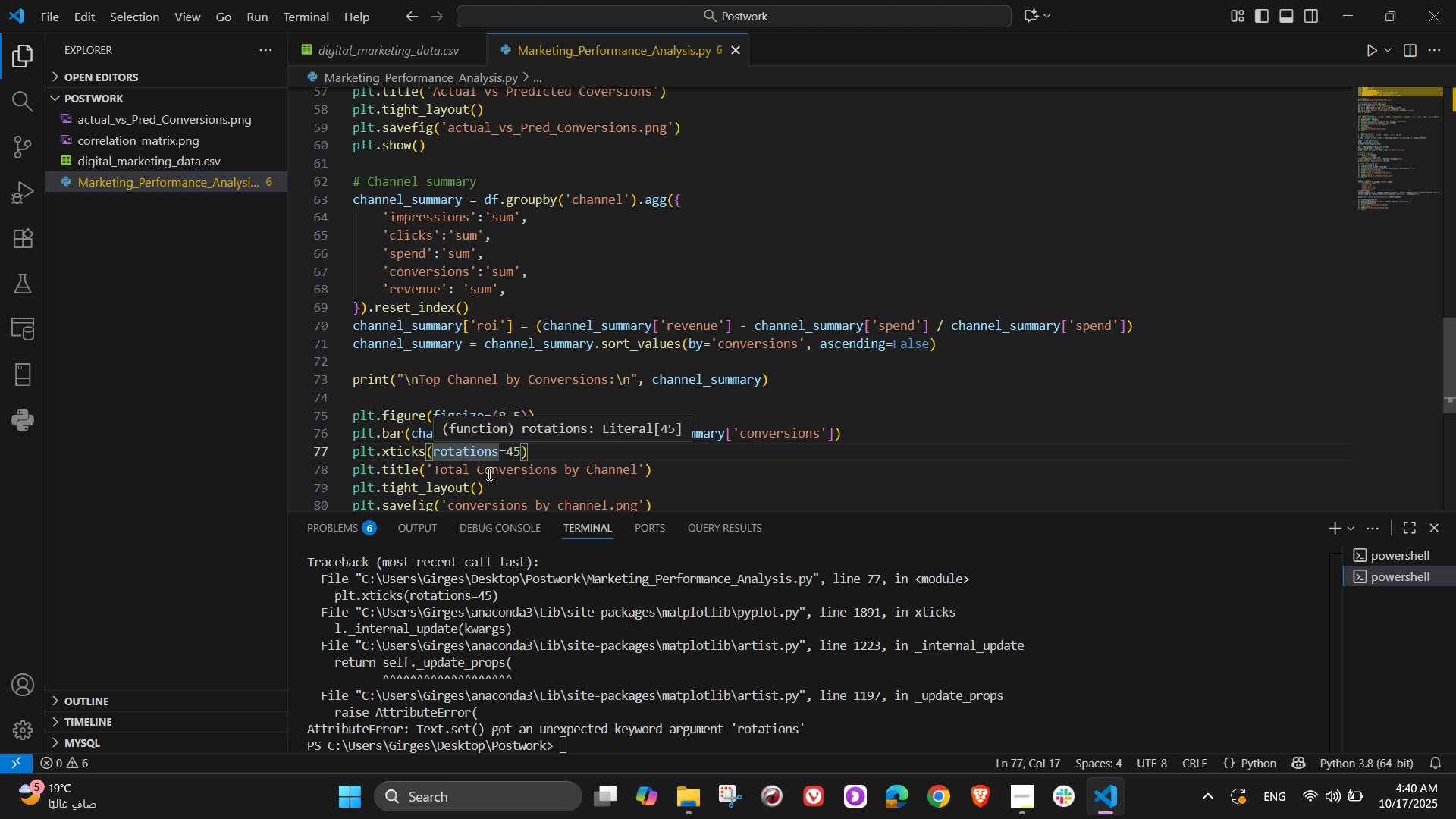 
left_click([499, 453])
 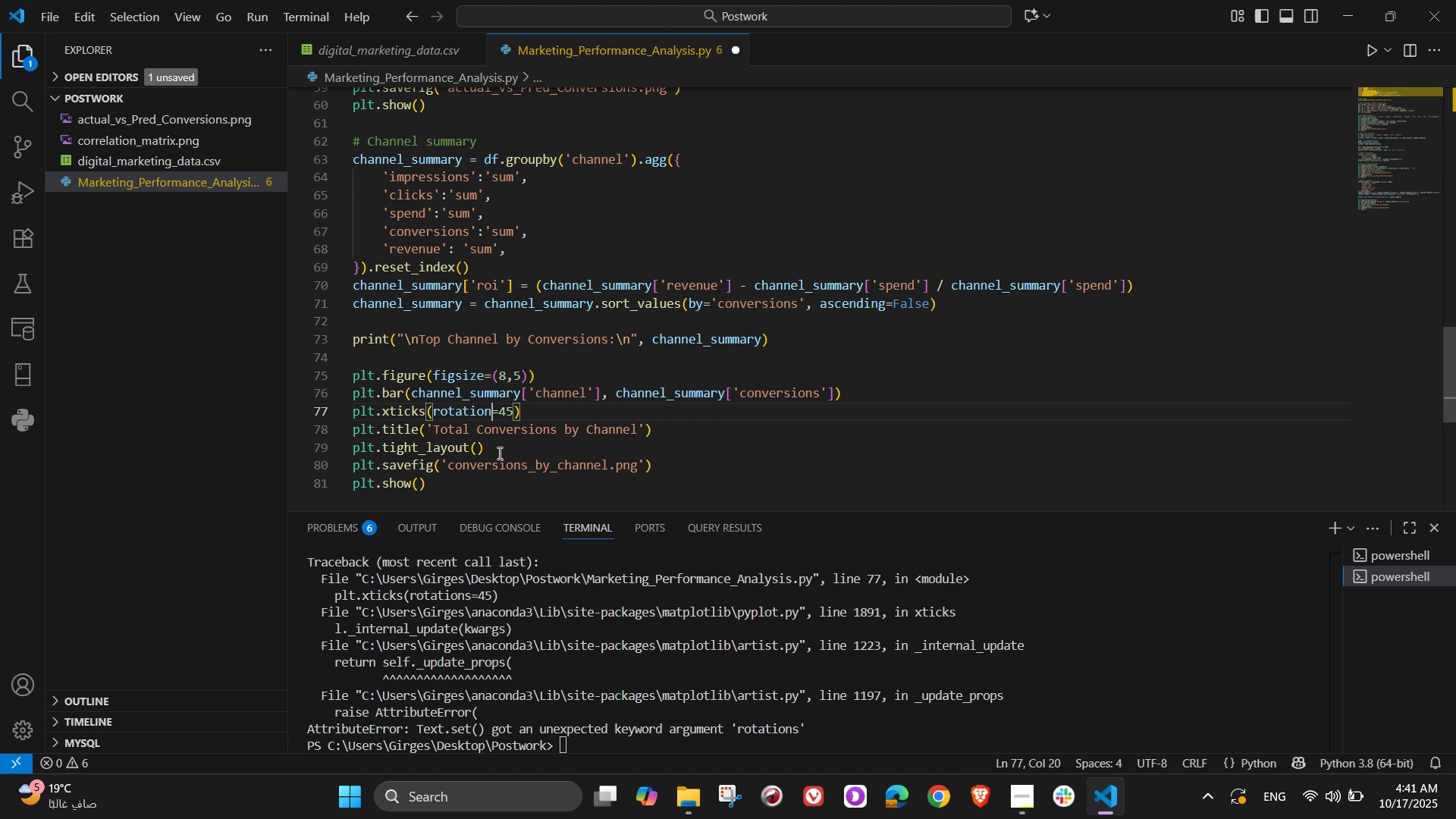 
key(Backspace)
 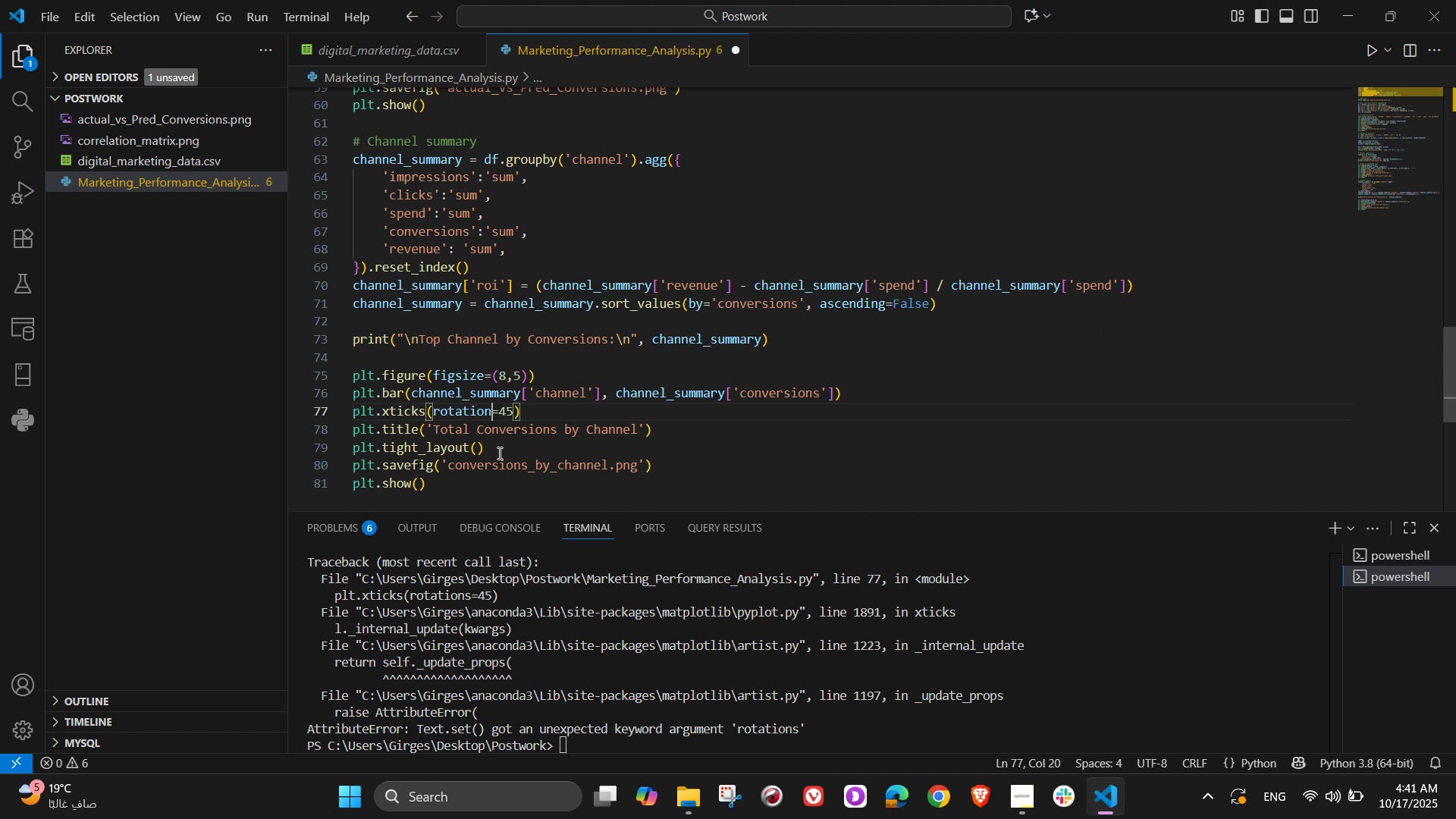 
key(Control+S)
 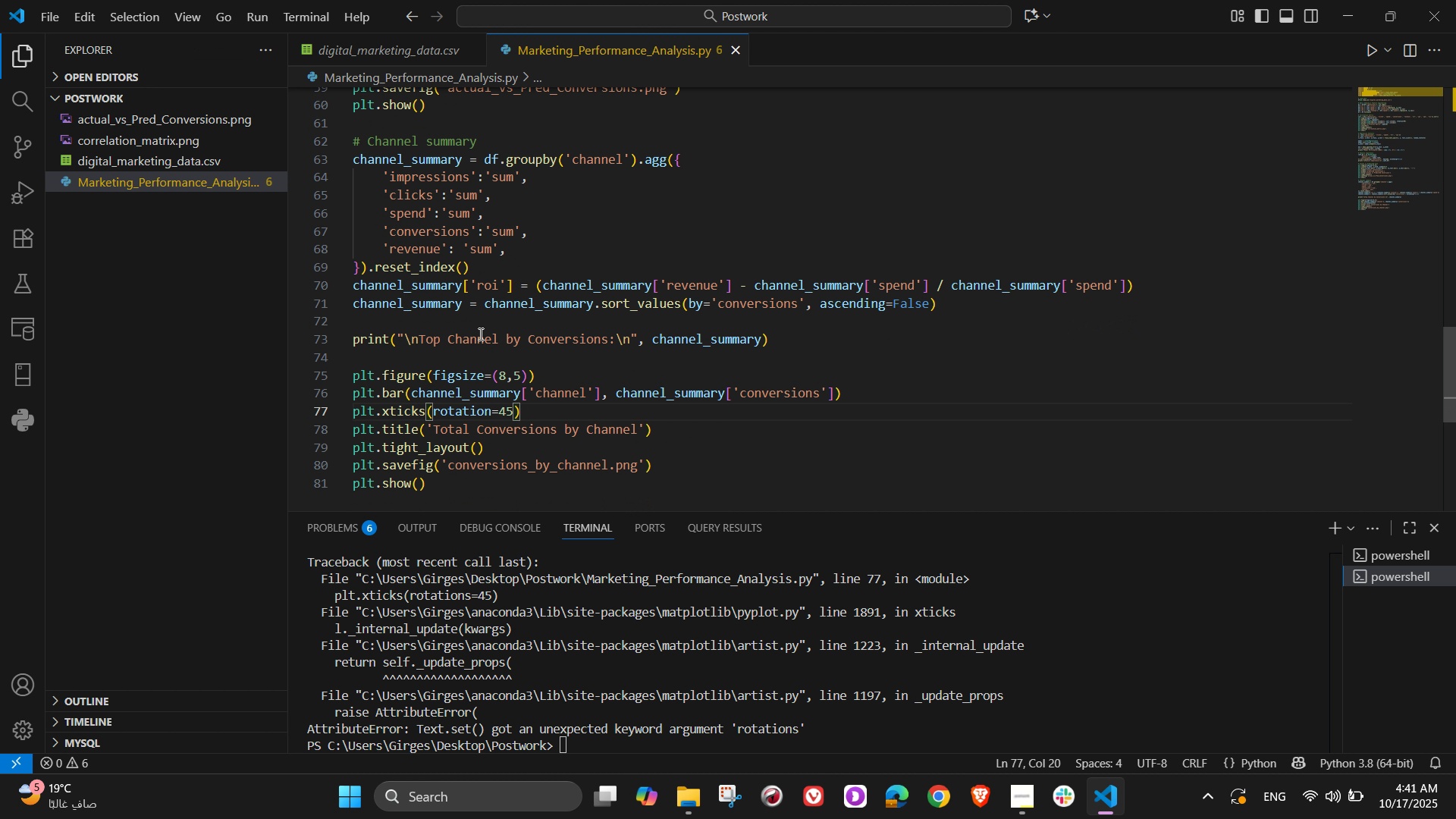 
key(ArrowUp)
 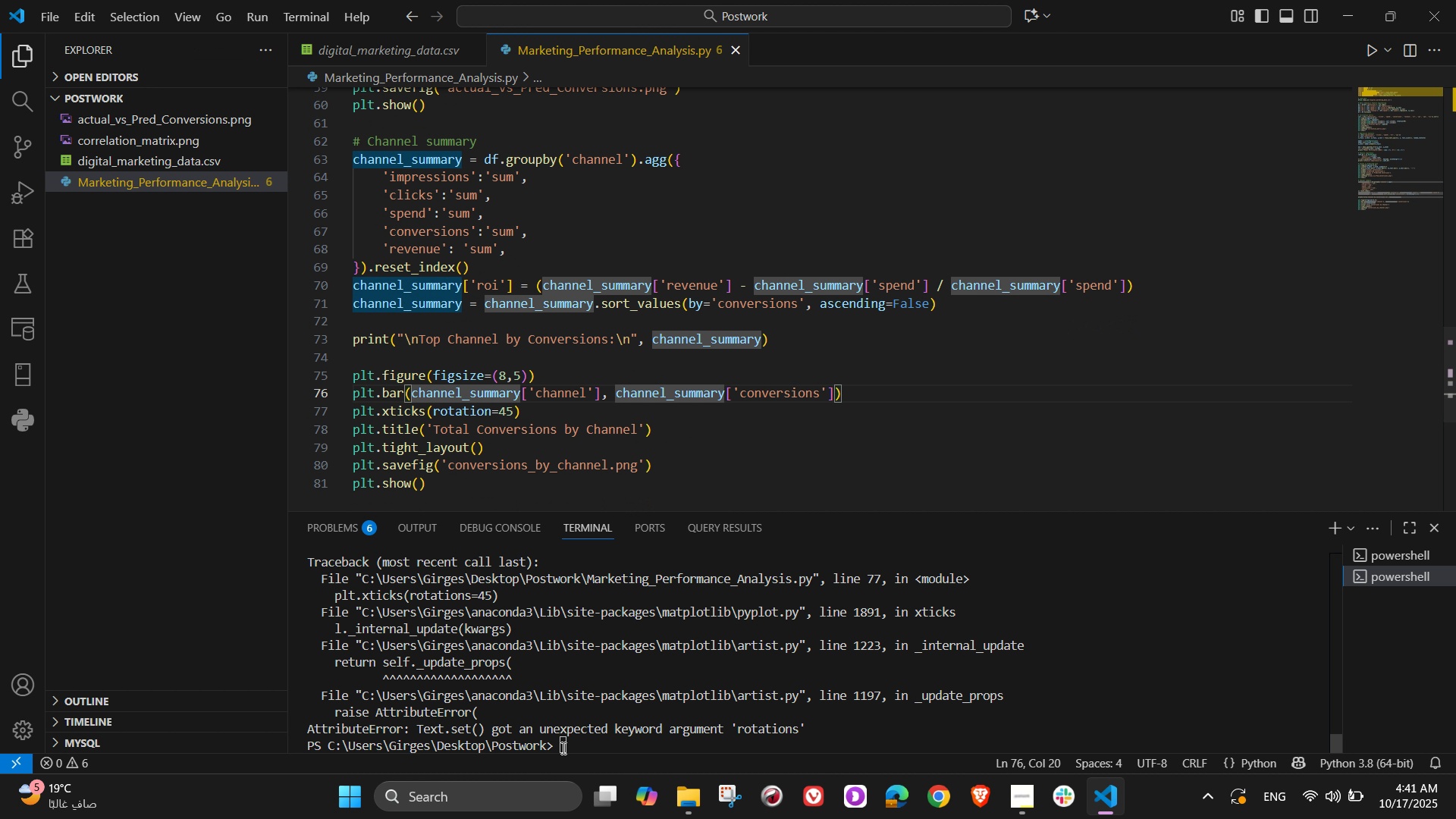 
left_click([567, 752])
 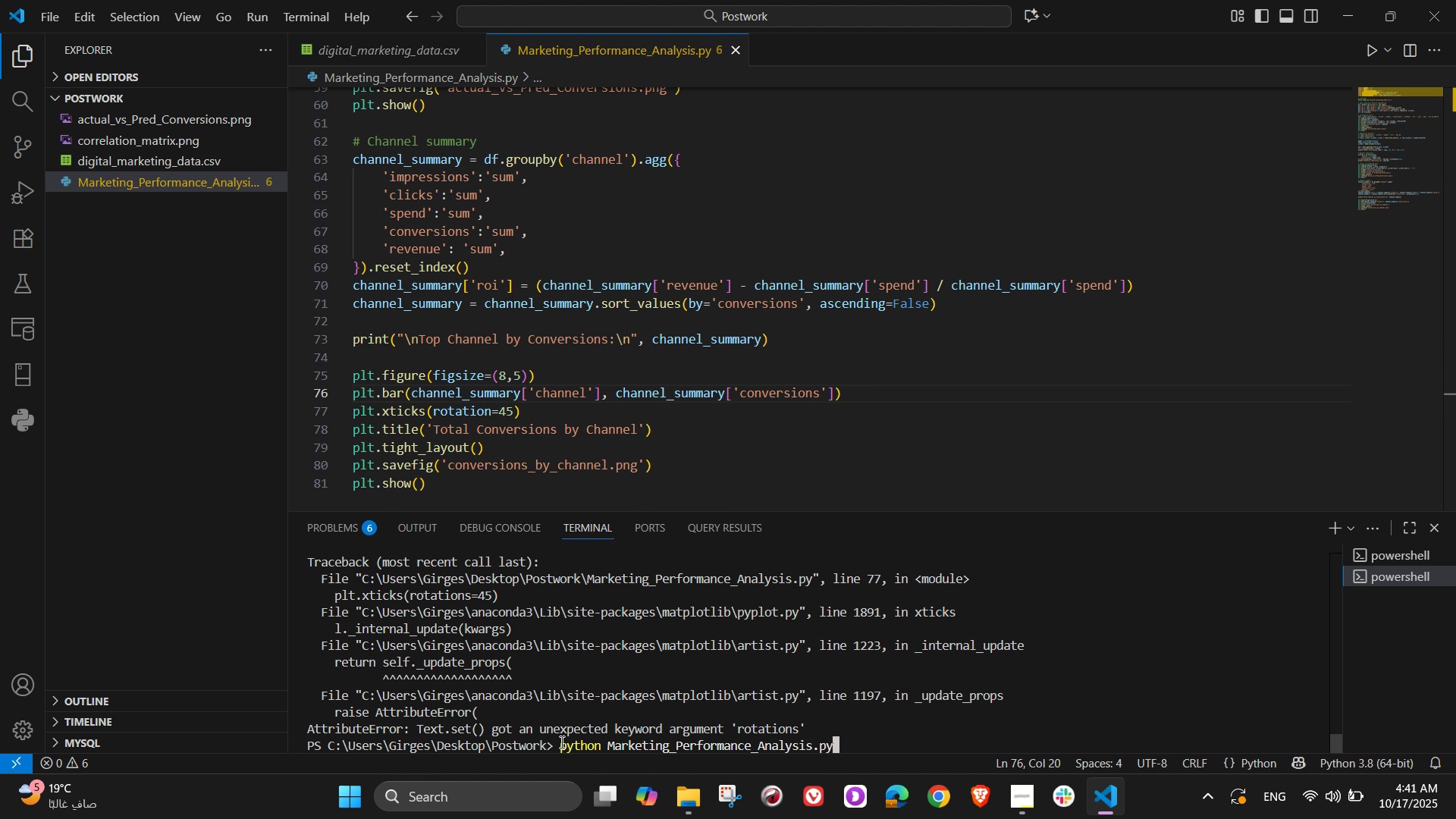 
key(ArrowUp)
 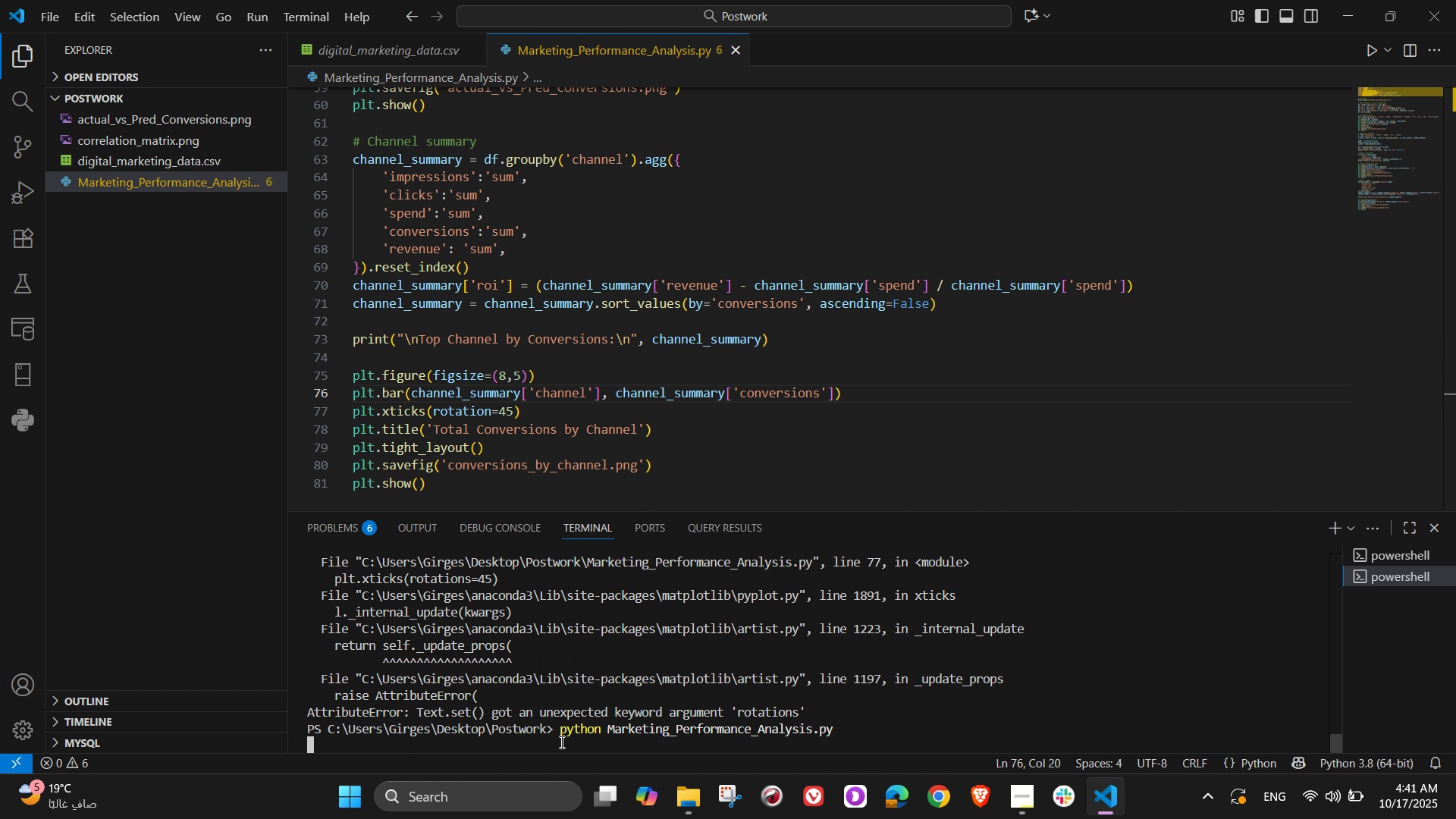 
key(NumpadEnter)
 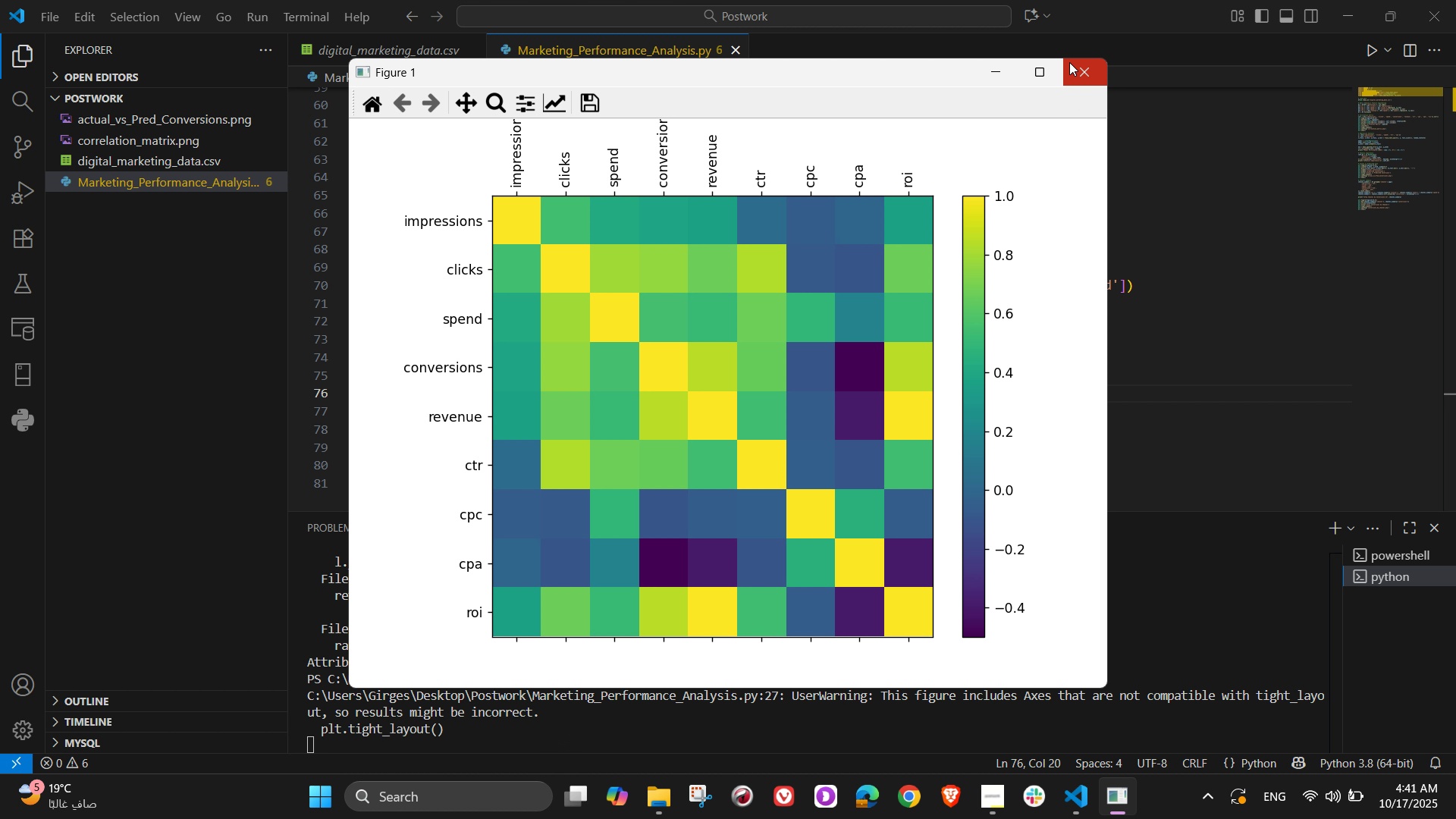 
wait(9.44)
 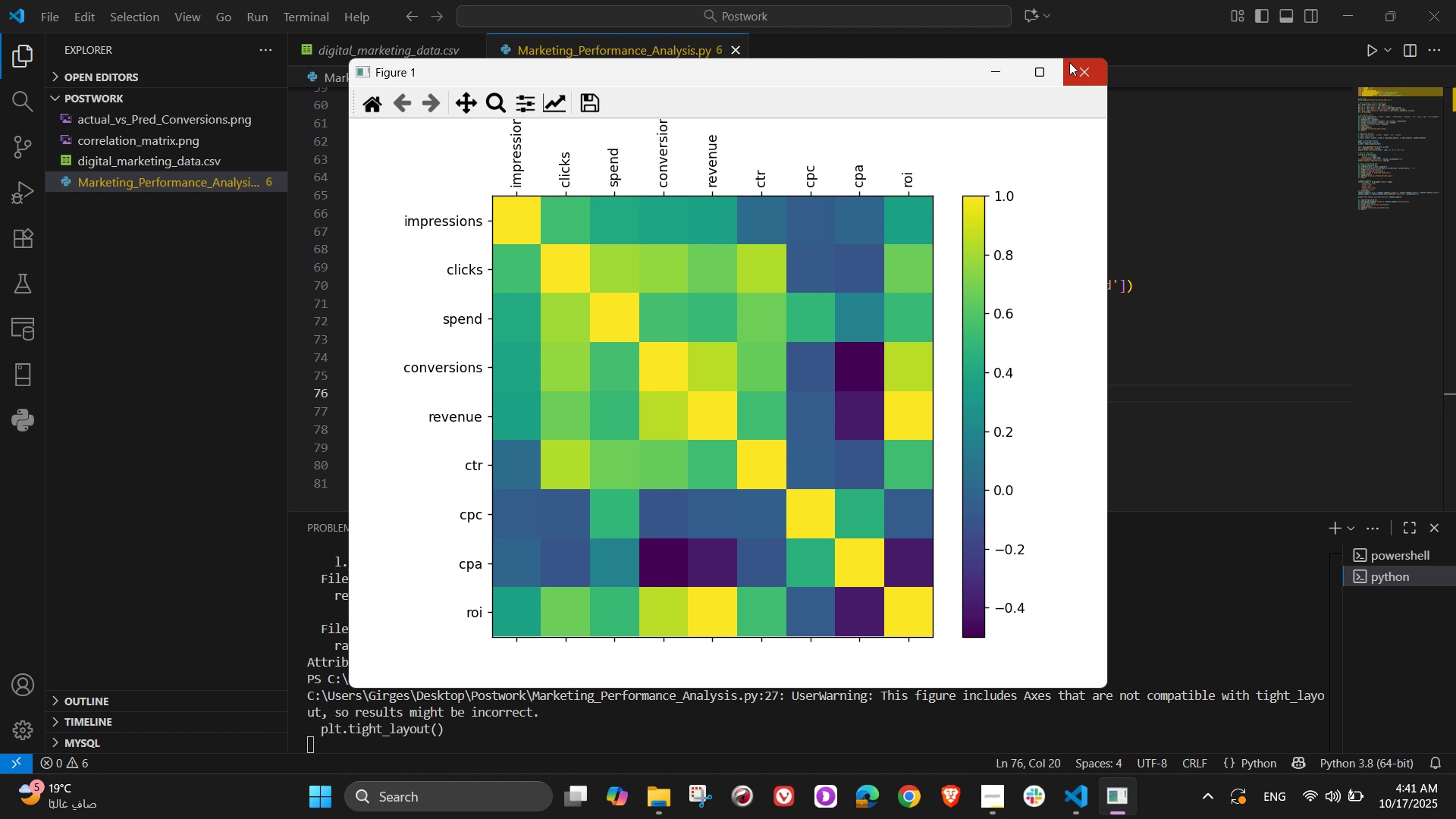 
left_click([988, 69])
 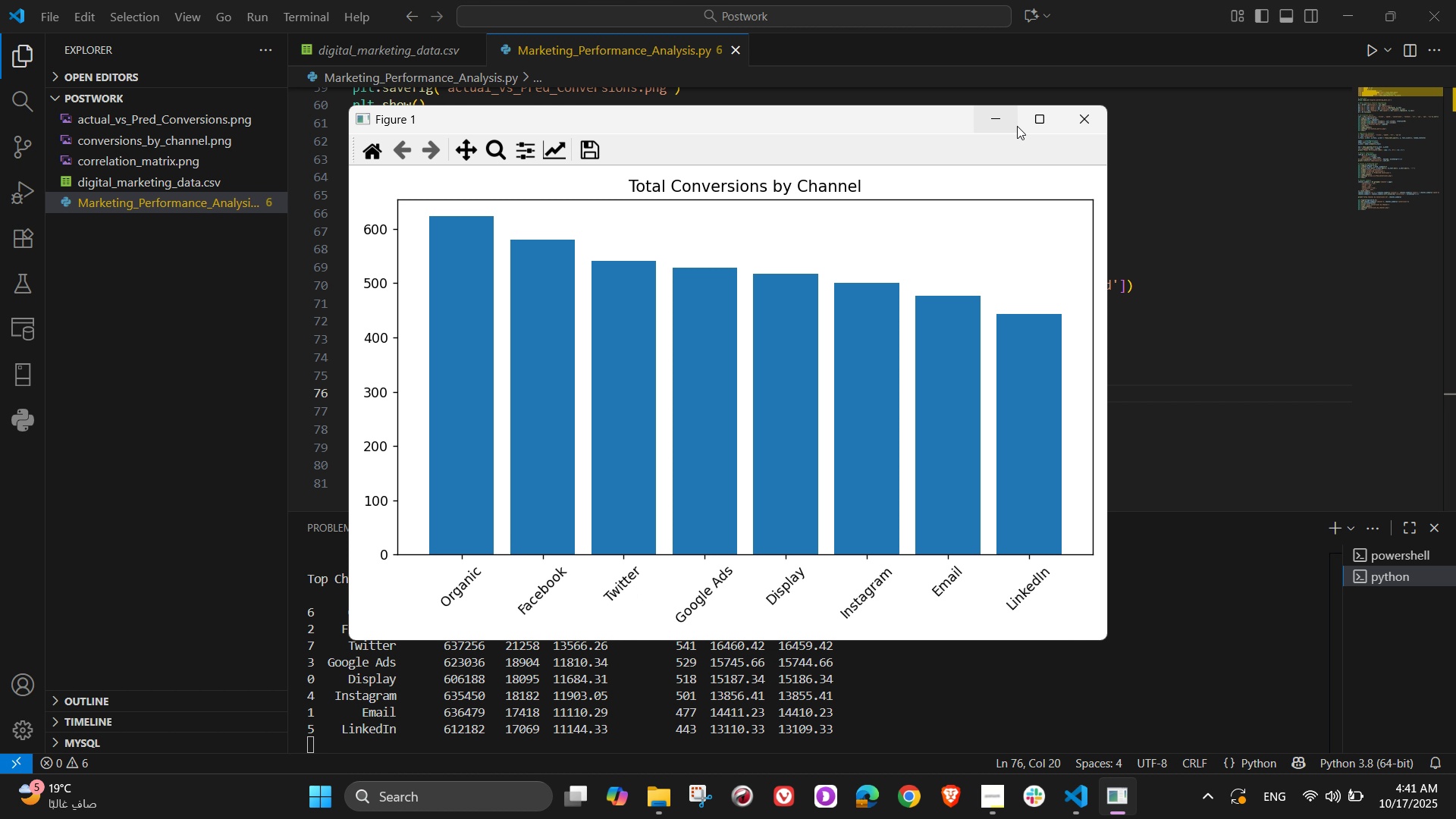 
left_click([1041, 121])
 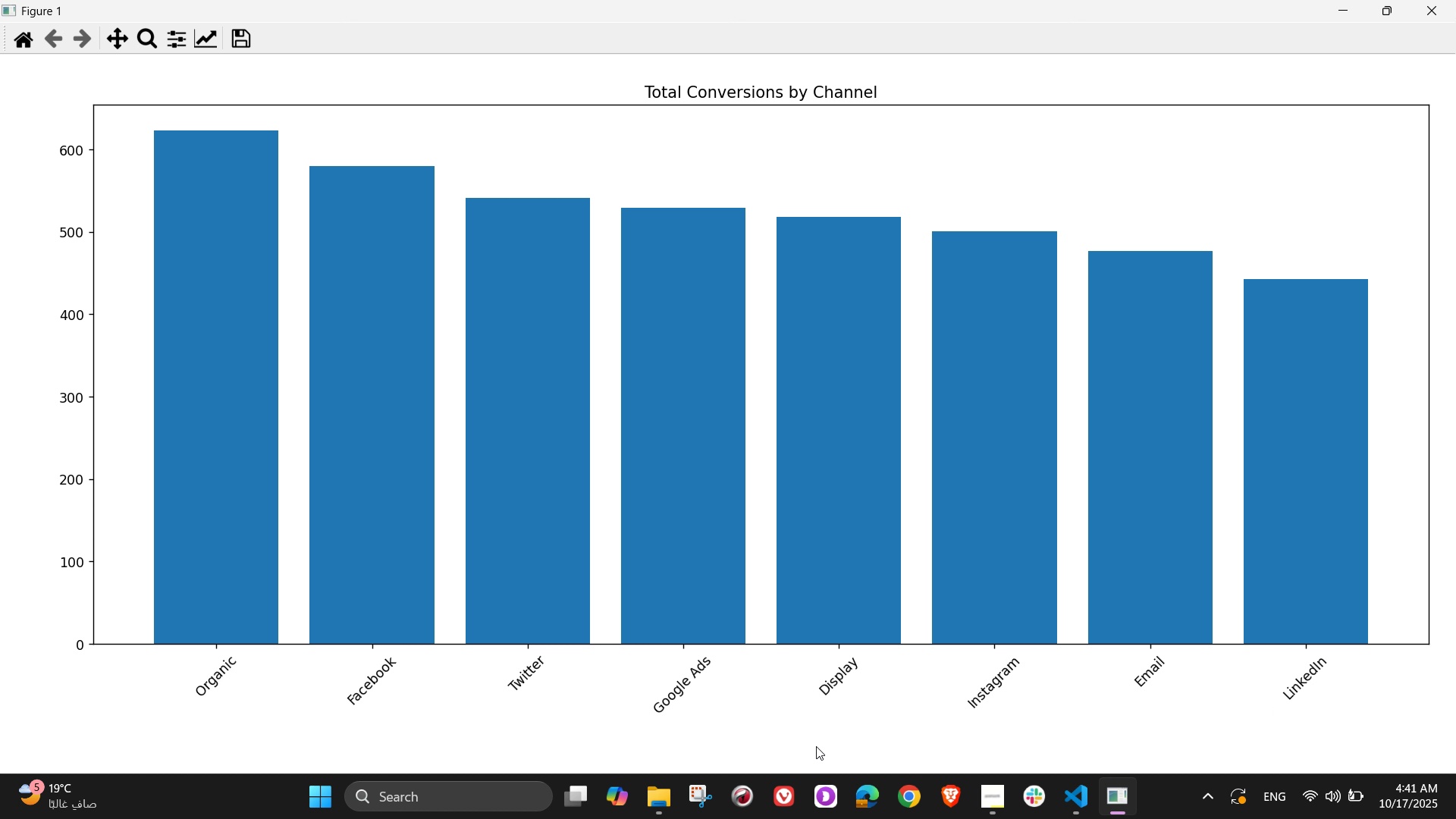 
wait(16.04)
 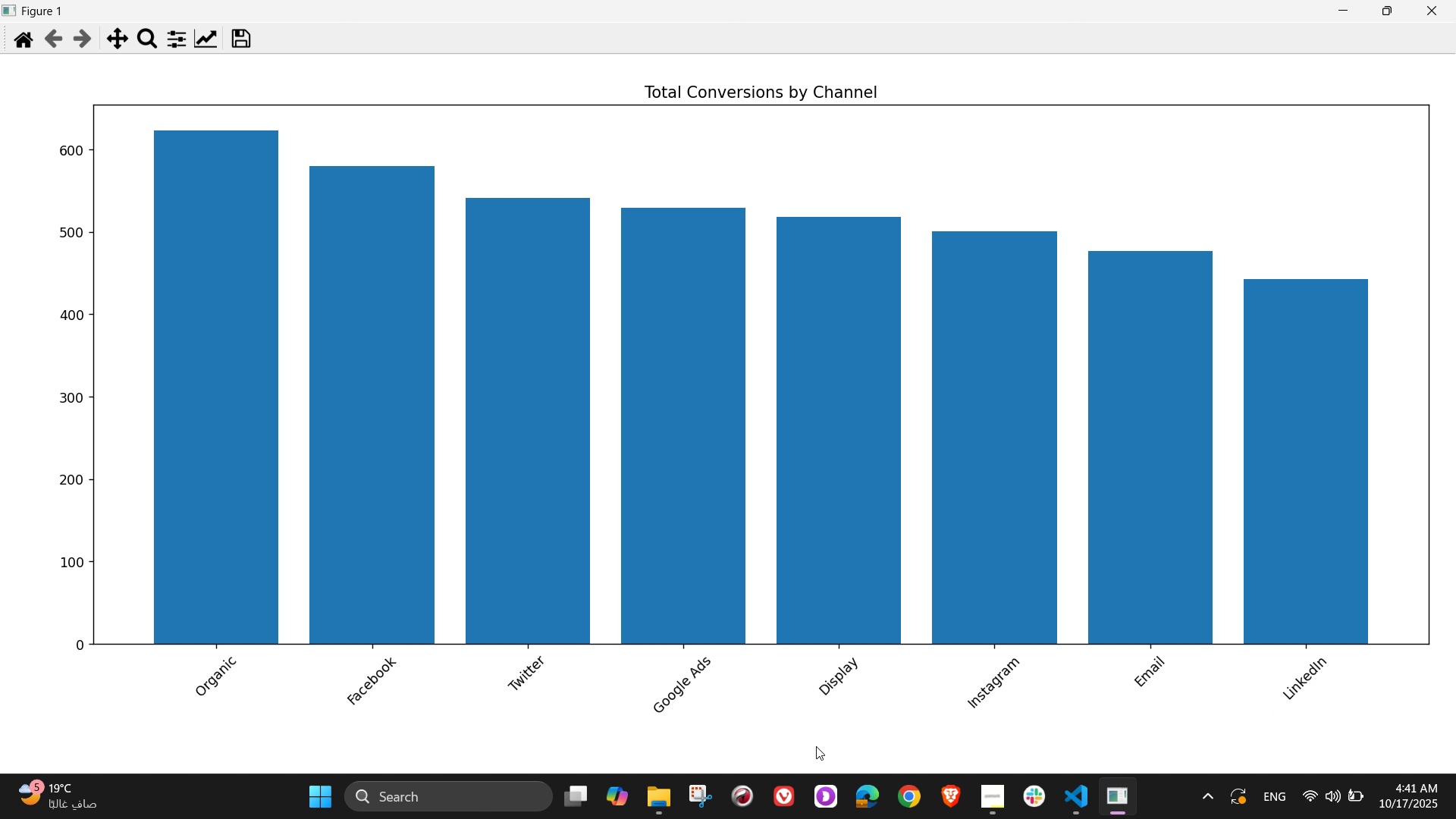 
left_click([1418, 2])
 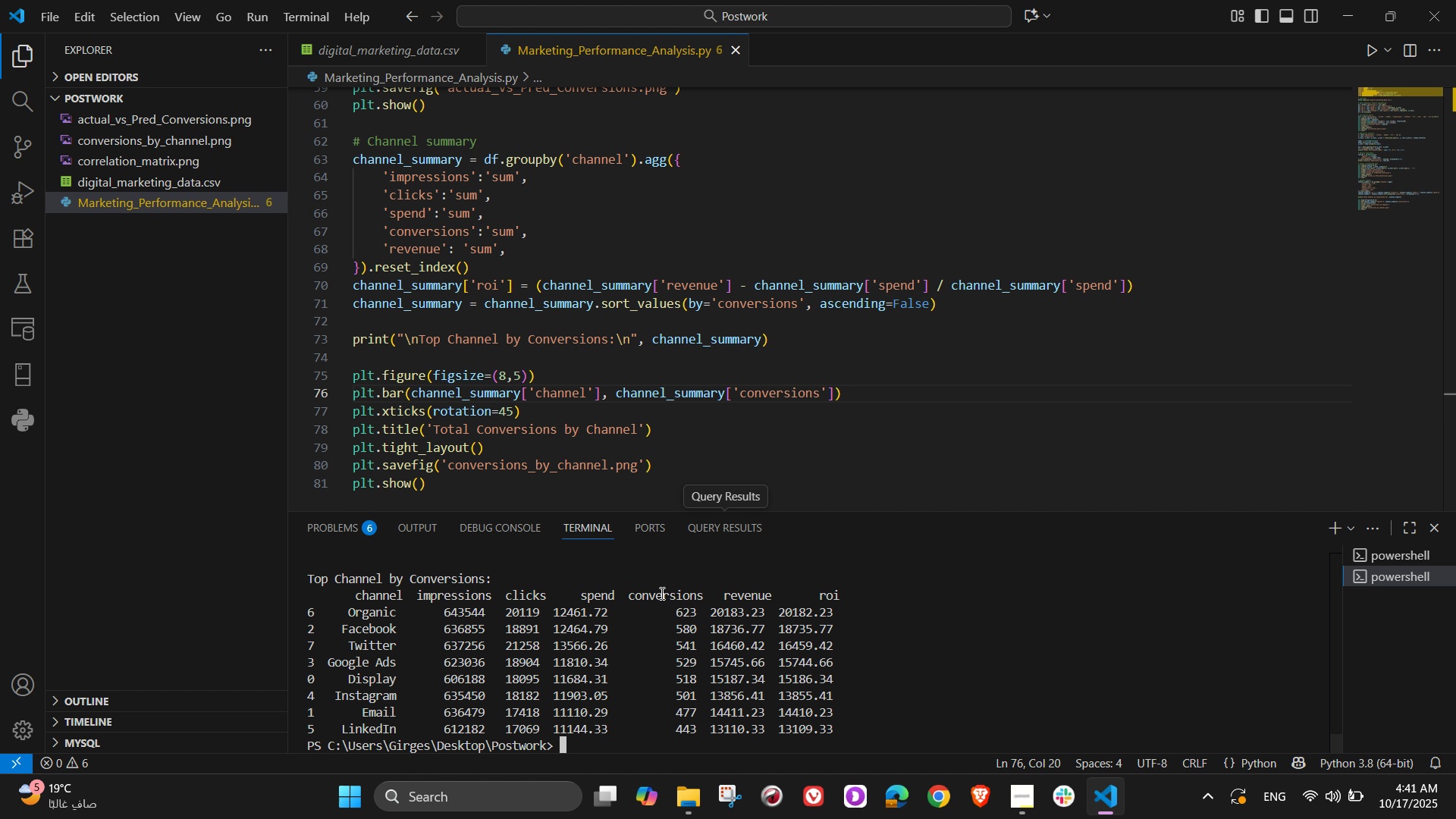 
scroll: coordinate [655, 612], scroll_direction: down, amount: 1.0
 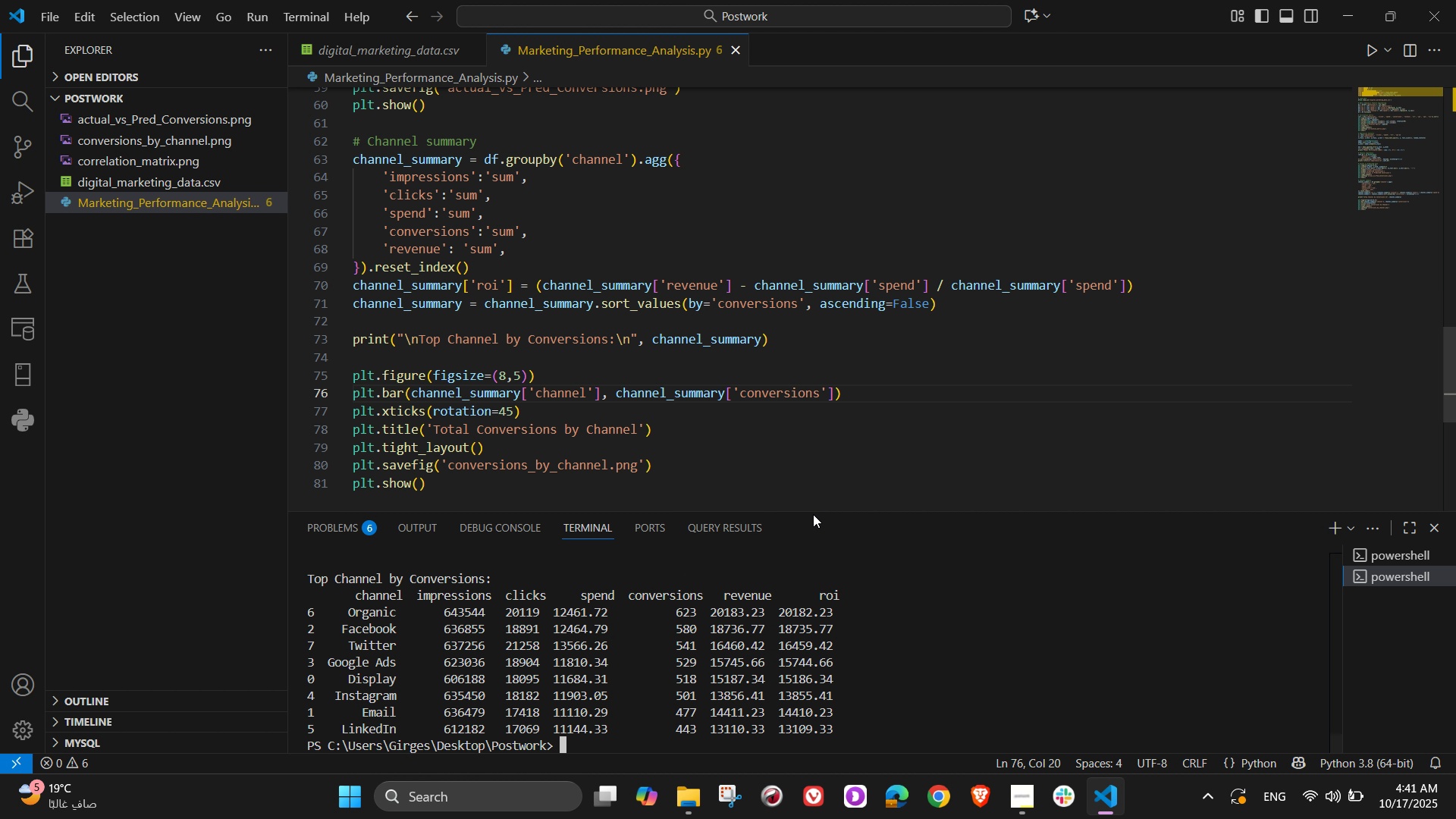 
left_click([813, 514])
 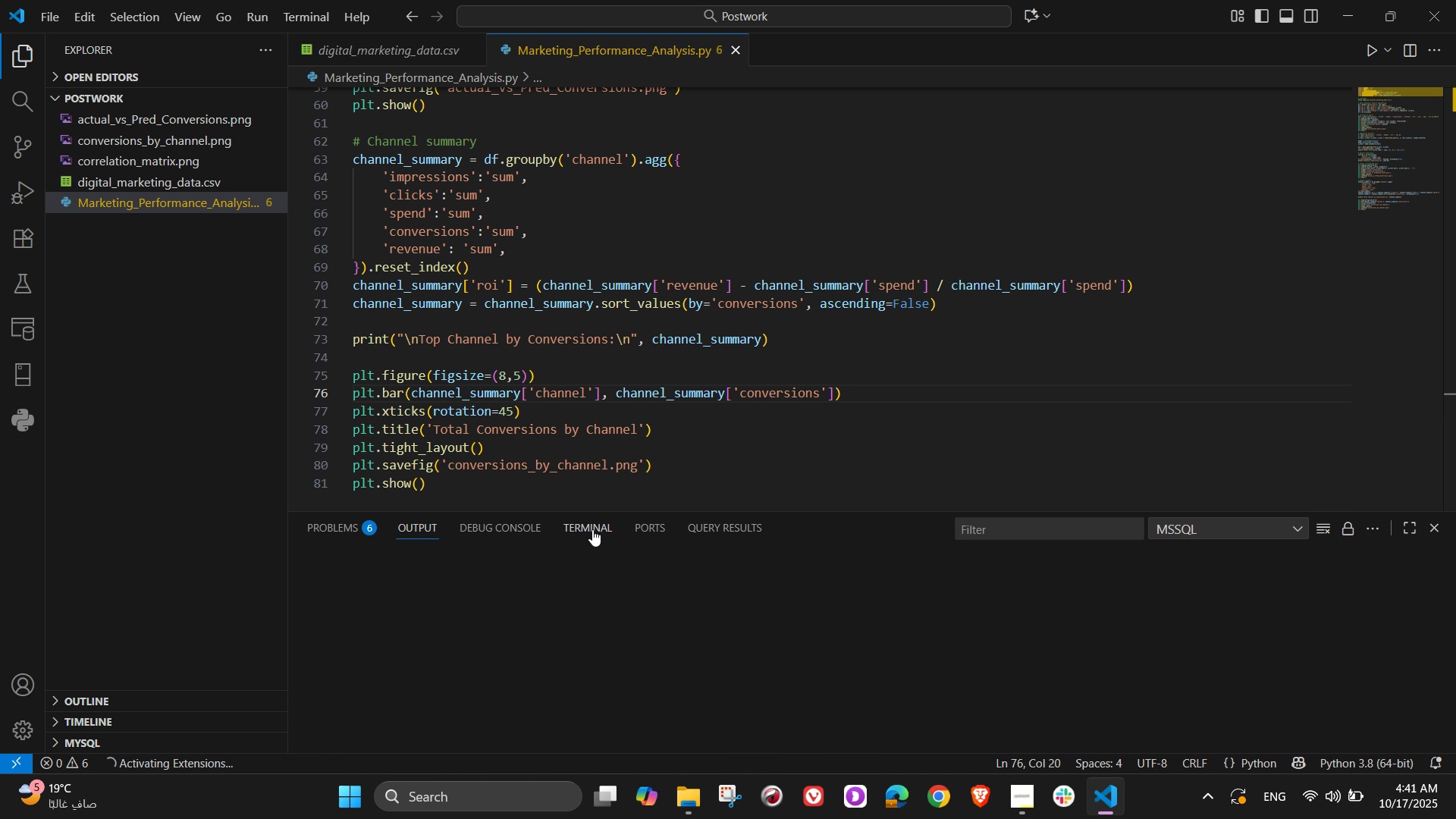 
left_click([592, 529])
 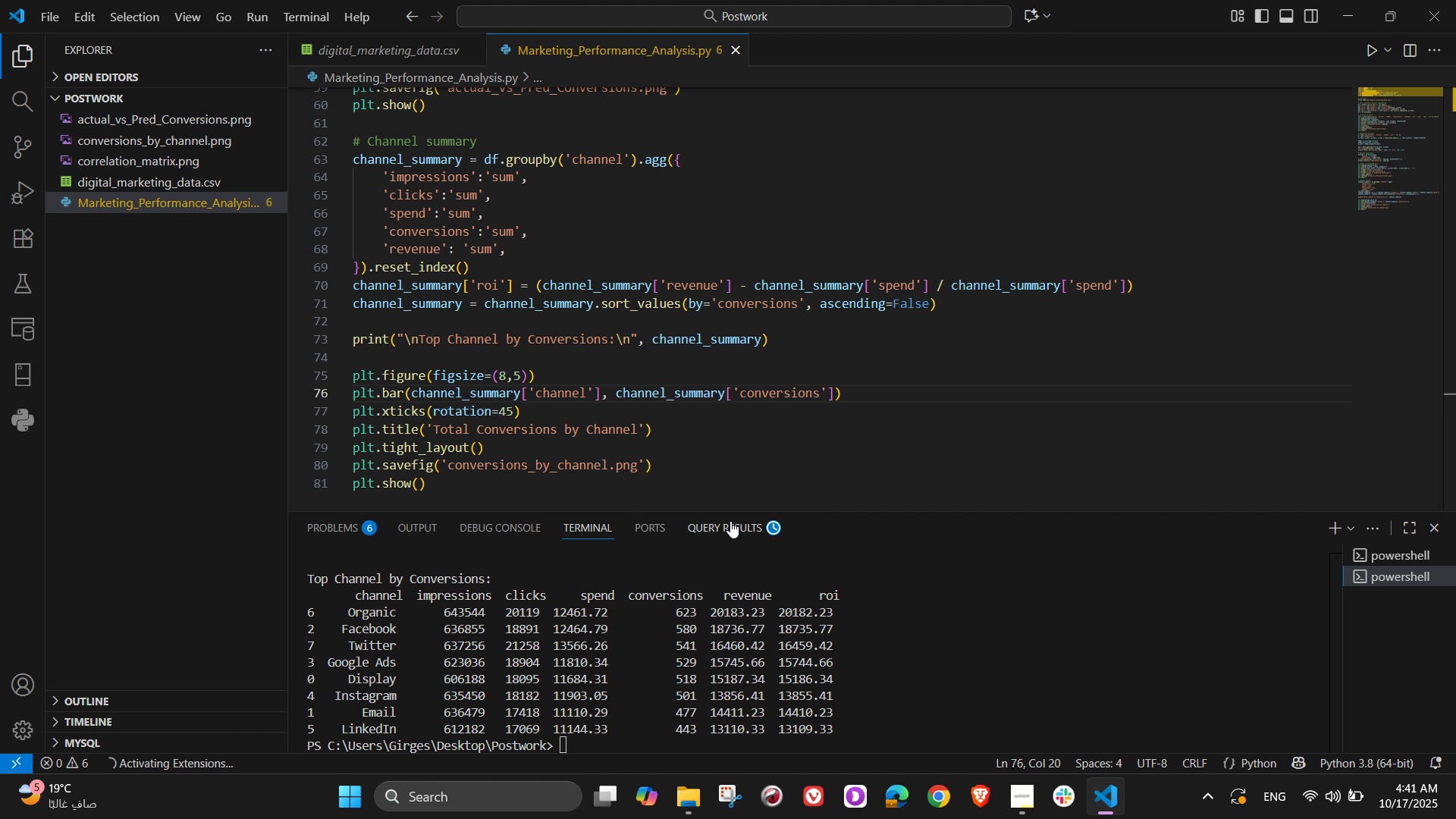 
left_click([730, 521])
 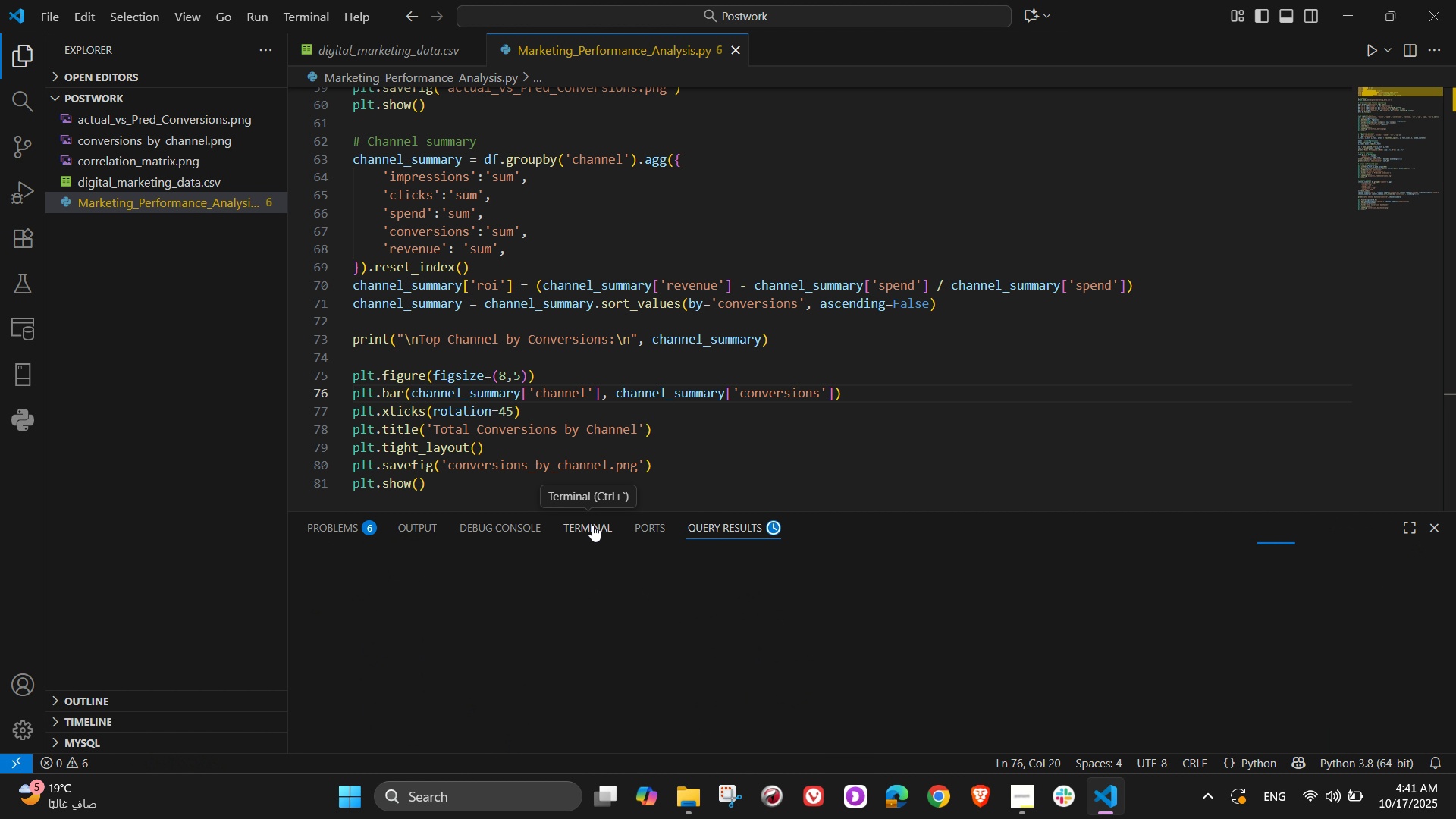 
scroll: coordinate [715, 594], scroll_direction: up, amount: 1.0
 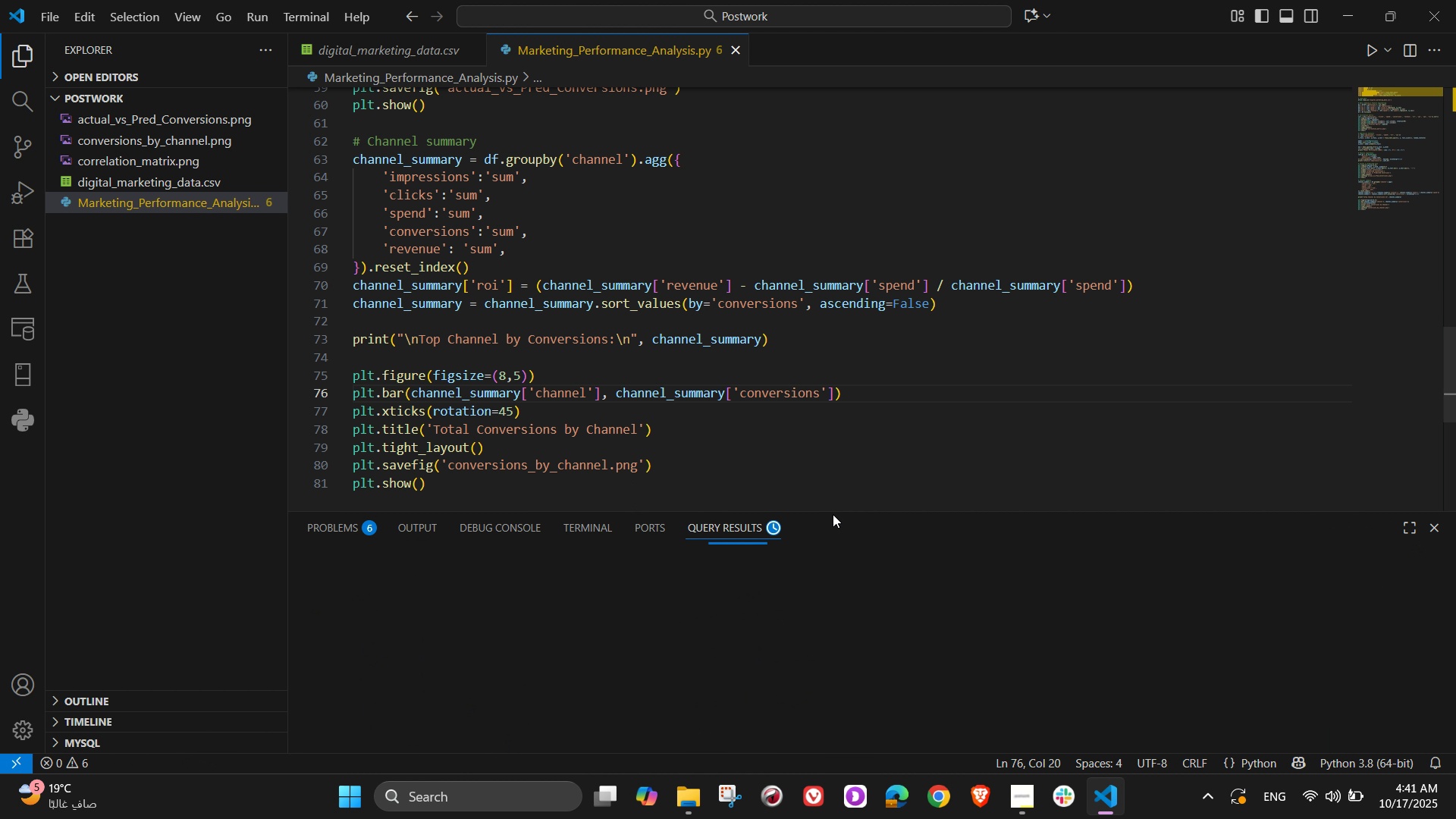 
left_click([833, 514])
 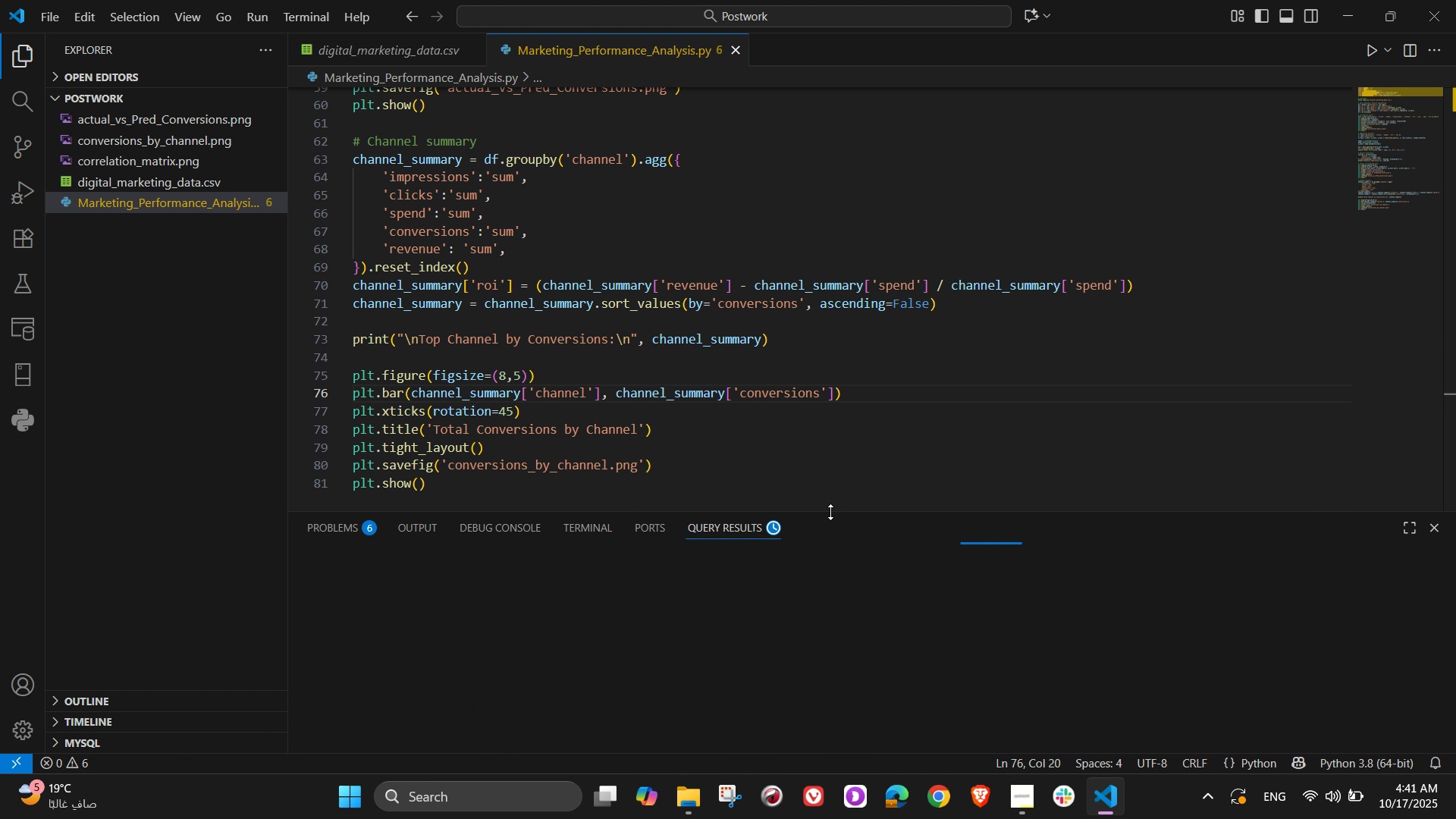 
left_click_drag(start_coordinate=[830, 512], to_coordinate=[824, 117])
 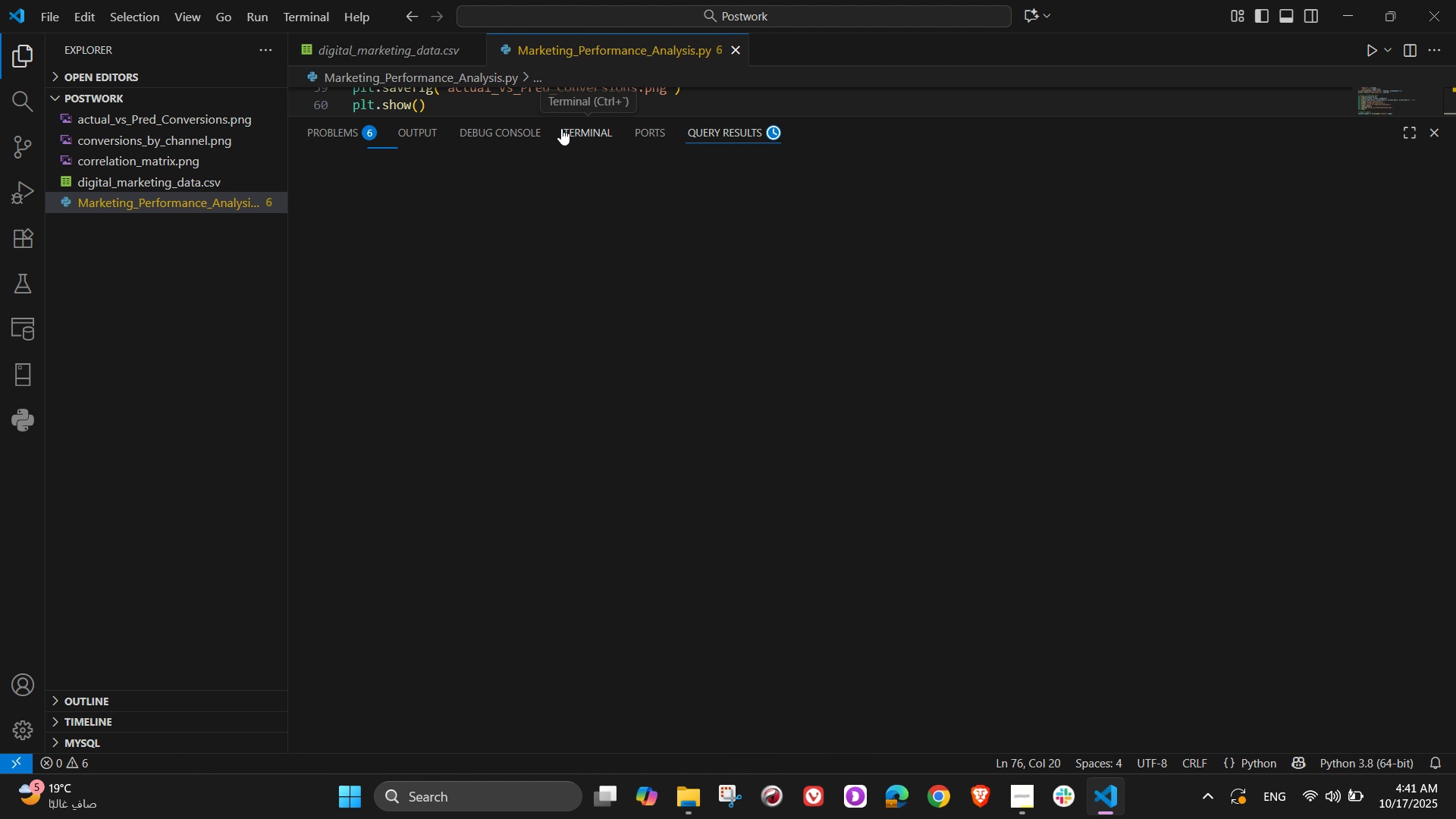 
left_click([561, 128])
 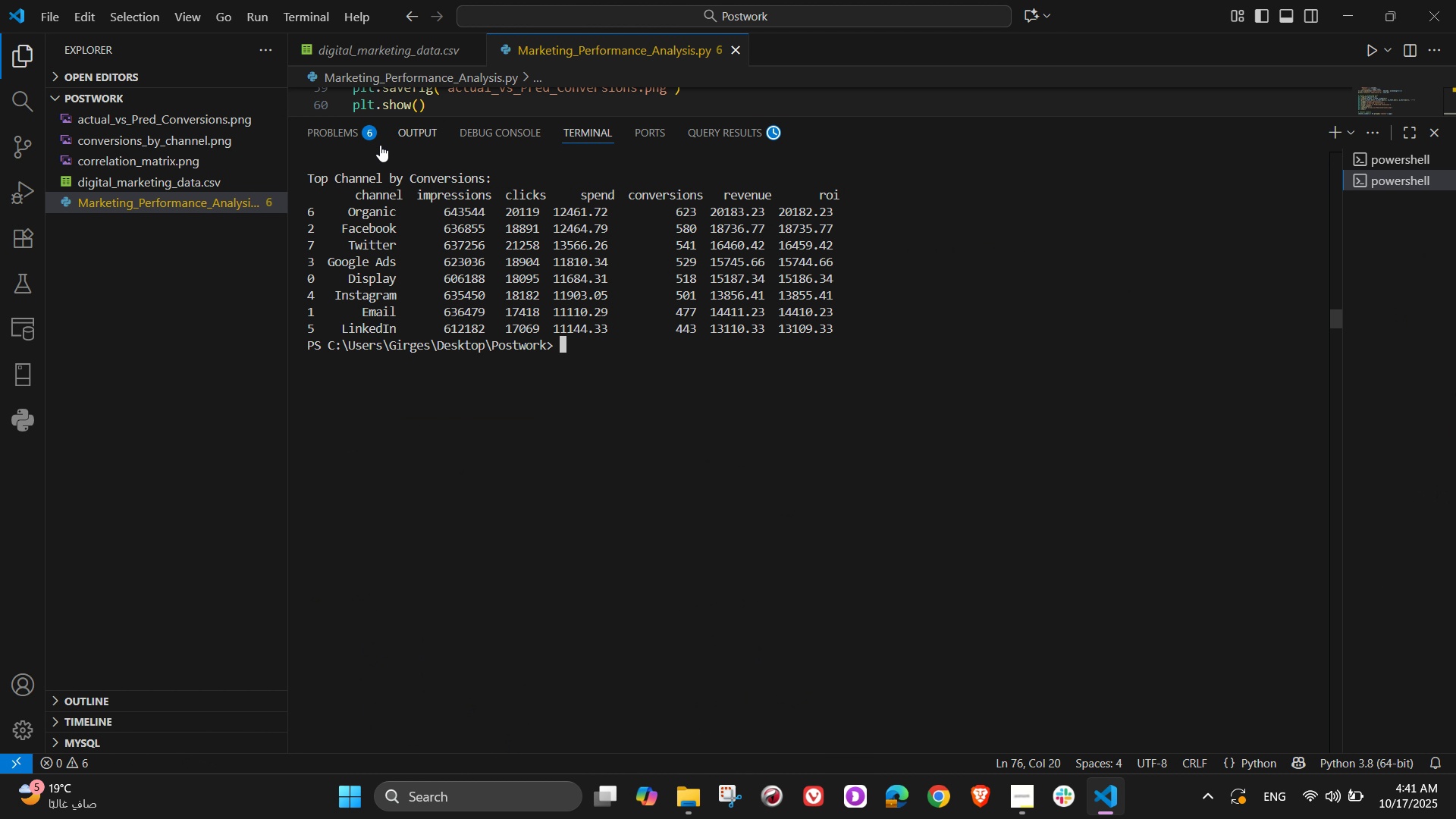 
left_click([353, 138])
 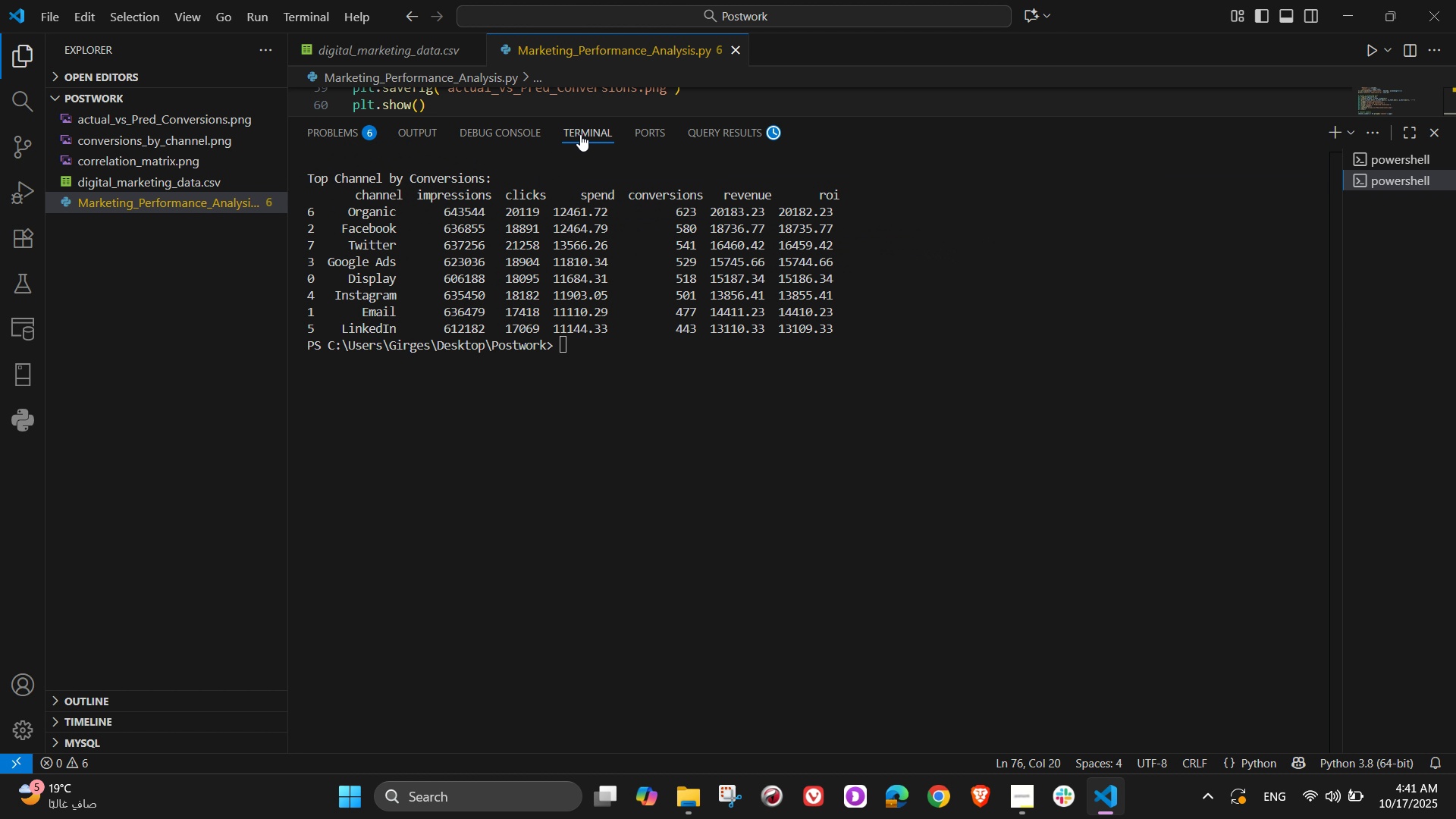 
left_click([580, 134])
 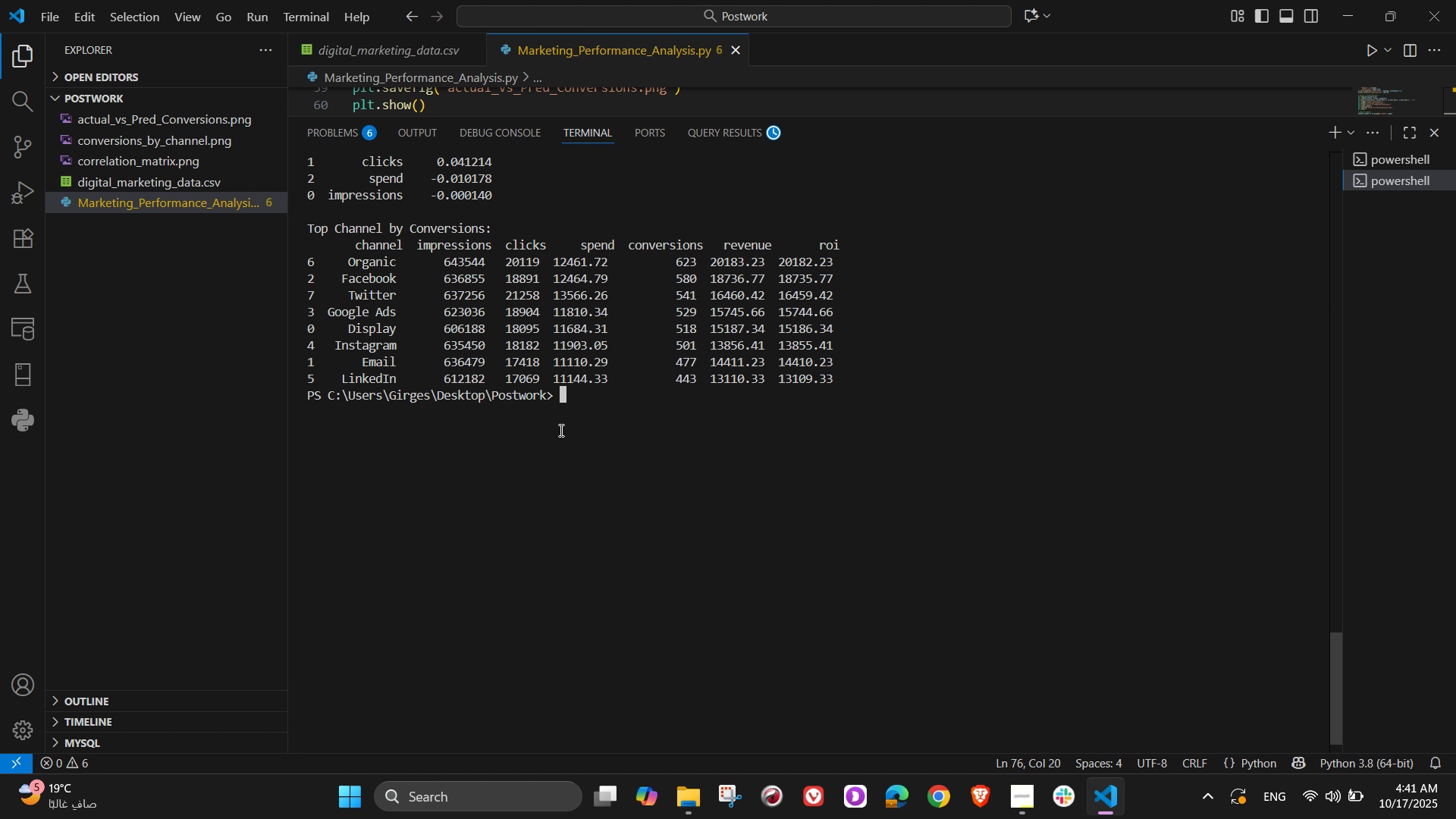 
scroll: coordinate [579, 513], scroll_direction: up, amount: 6.0
 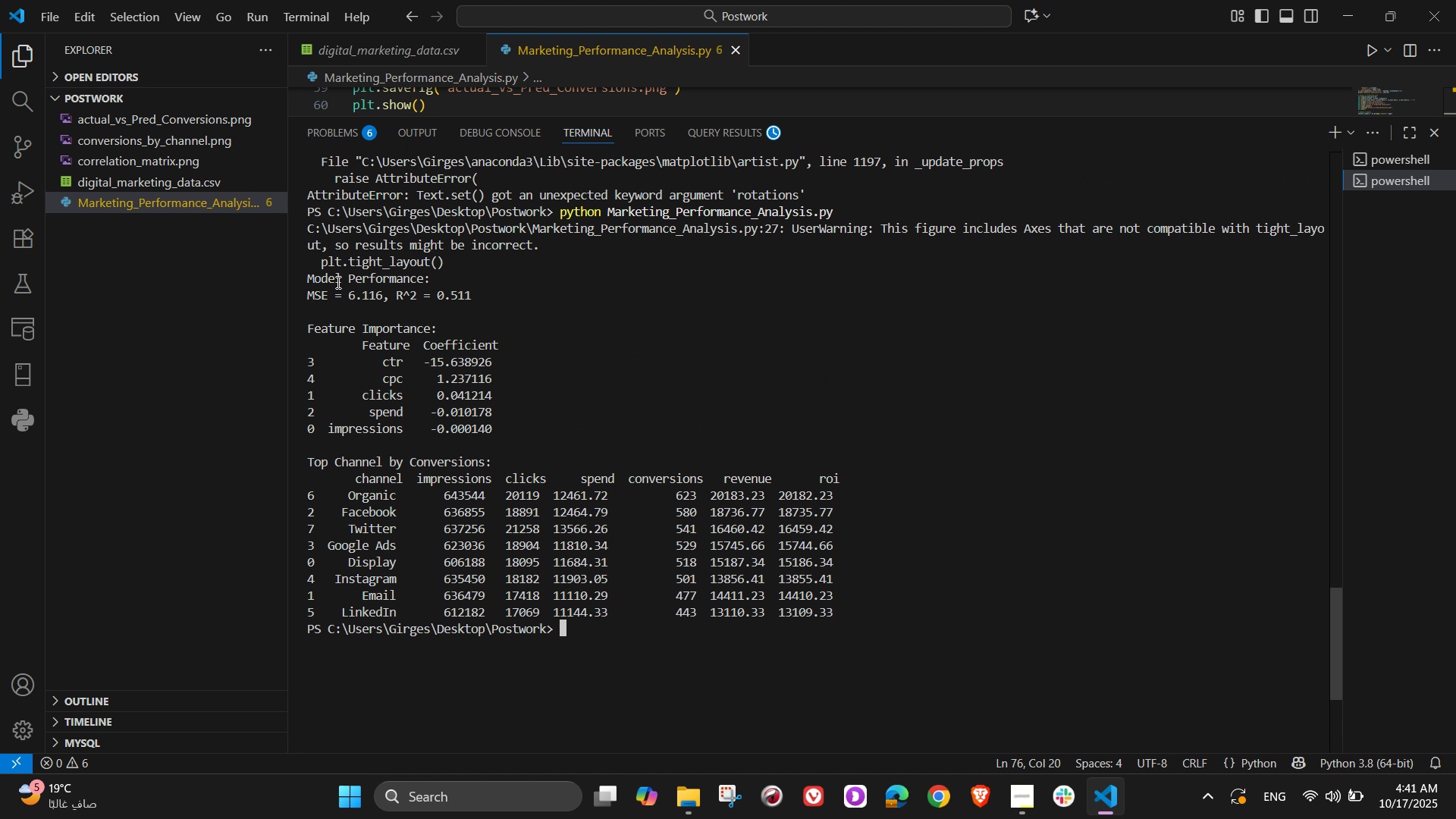 
left_click_drag(start_coordinate=[307, 278], to_coordinate=[554, 299])
 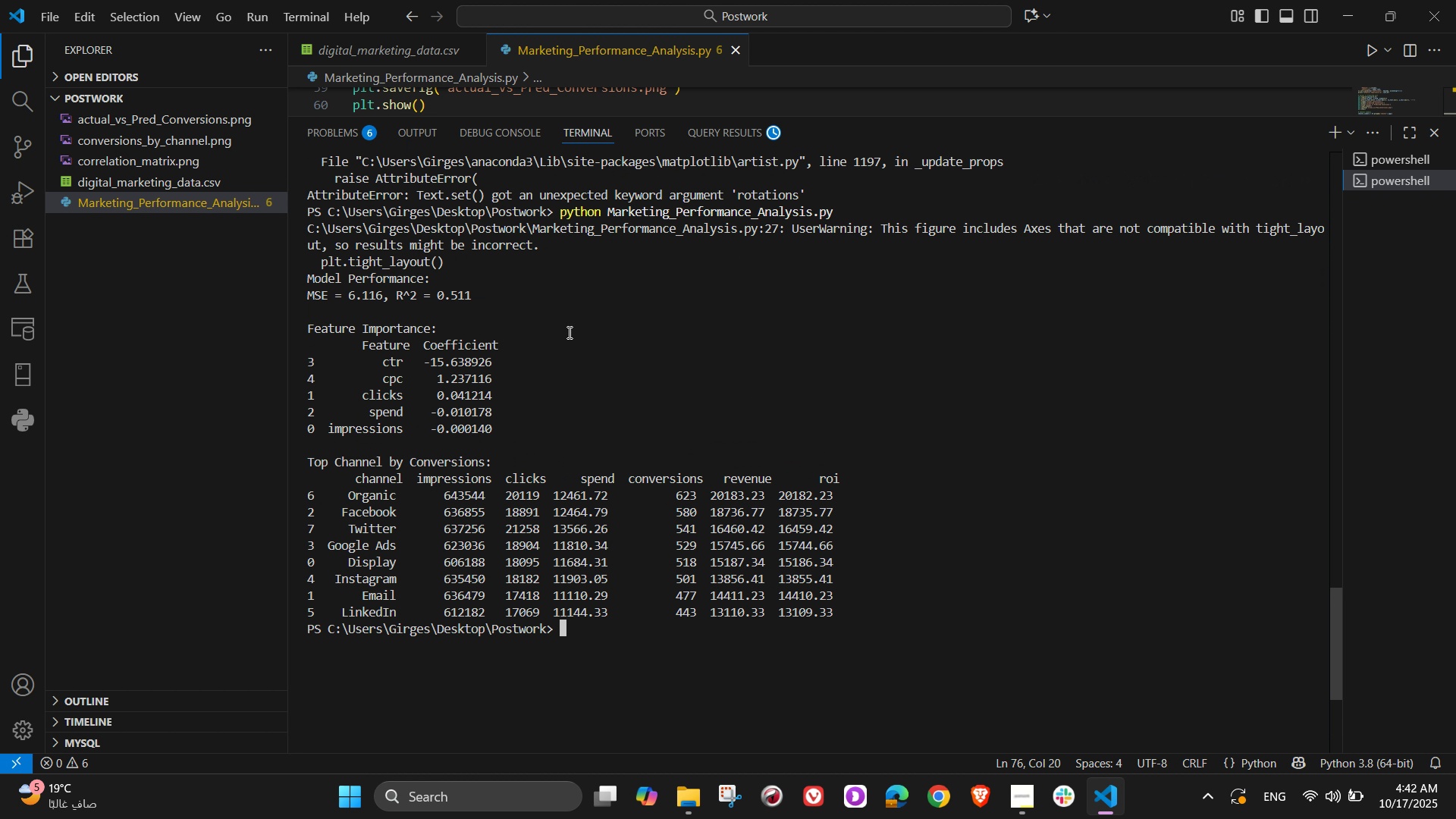 
left_click([566, 315])
 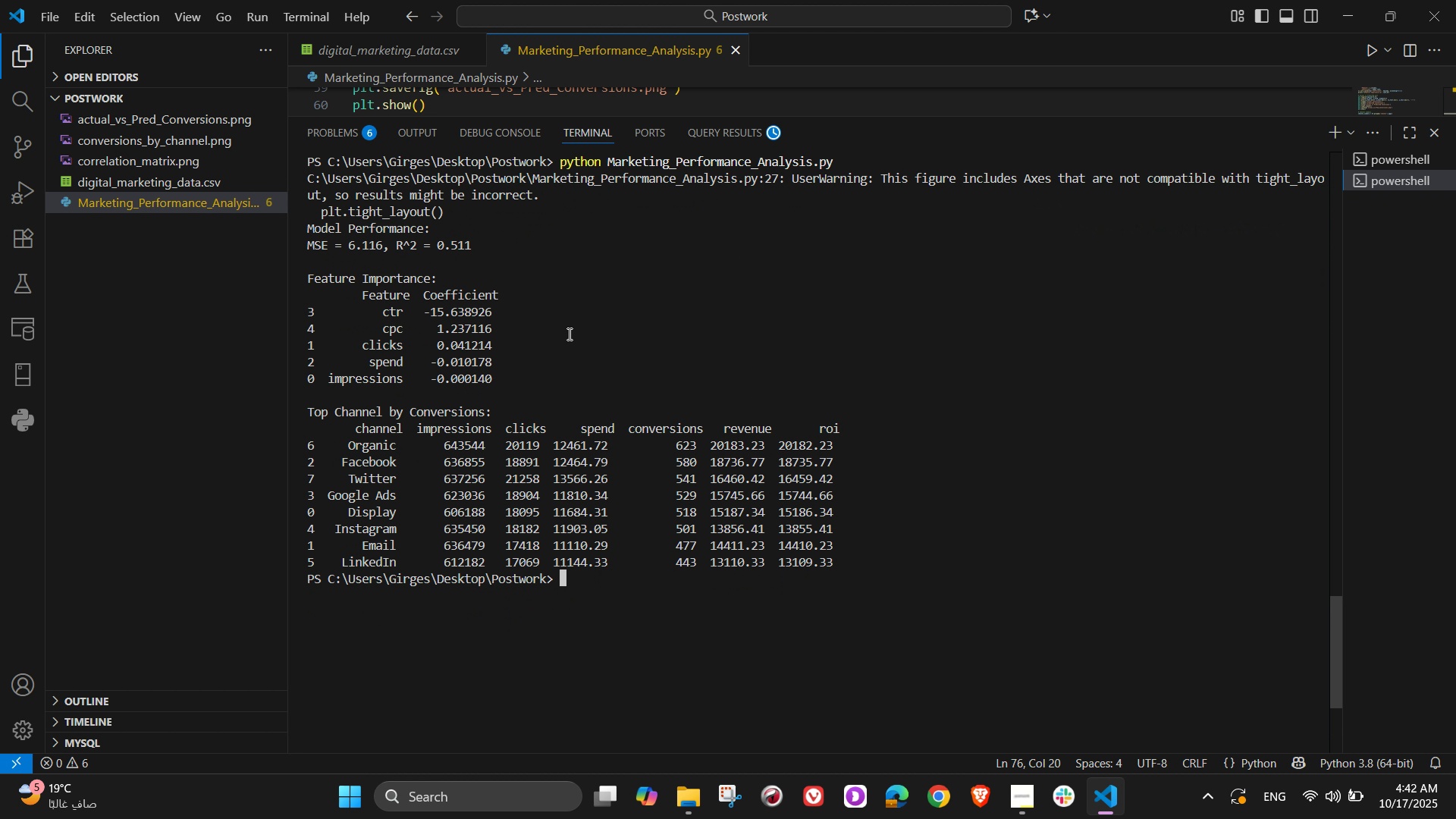 
scroll: coordinate [568, 334], scroll_direction: down, amount: 1.0
 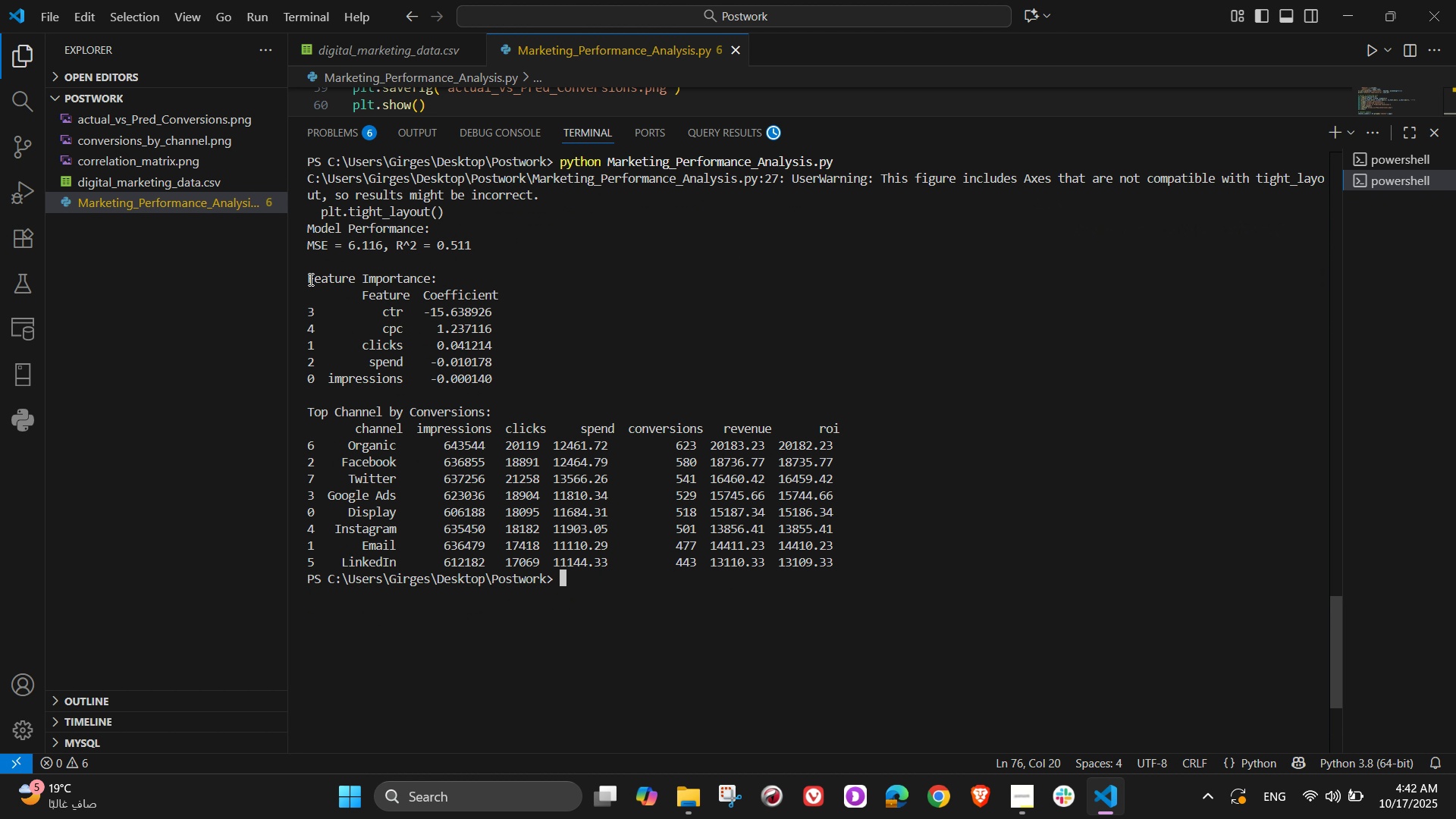 
left_click_drag(start_coordinate=[325, 281], to_coordinate=[565, 381])
 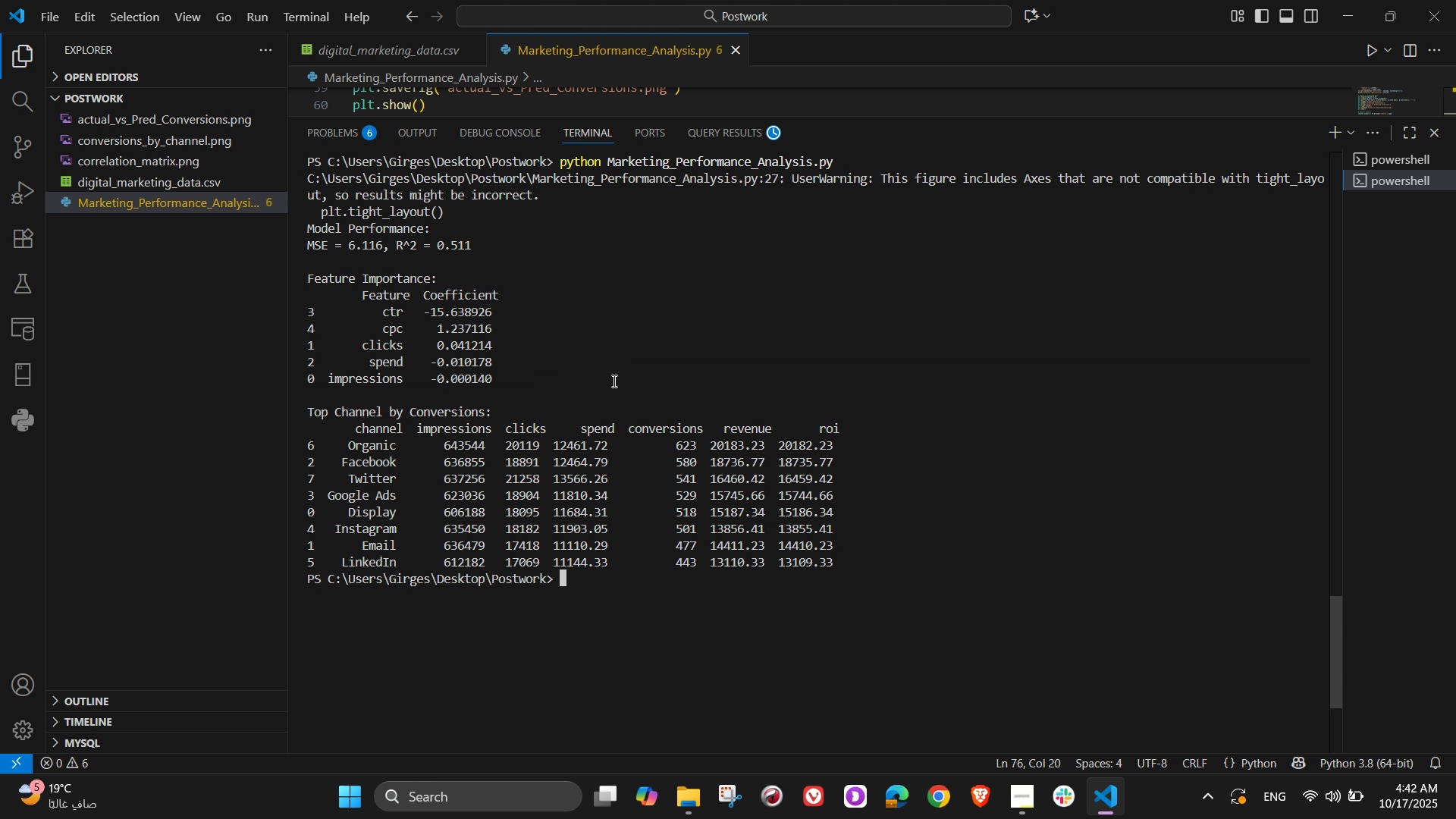 
scroll: coordinate [588, 267], scroll_direction: down, amount: 3.0
 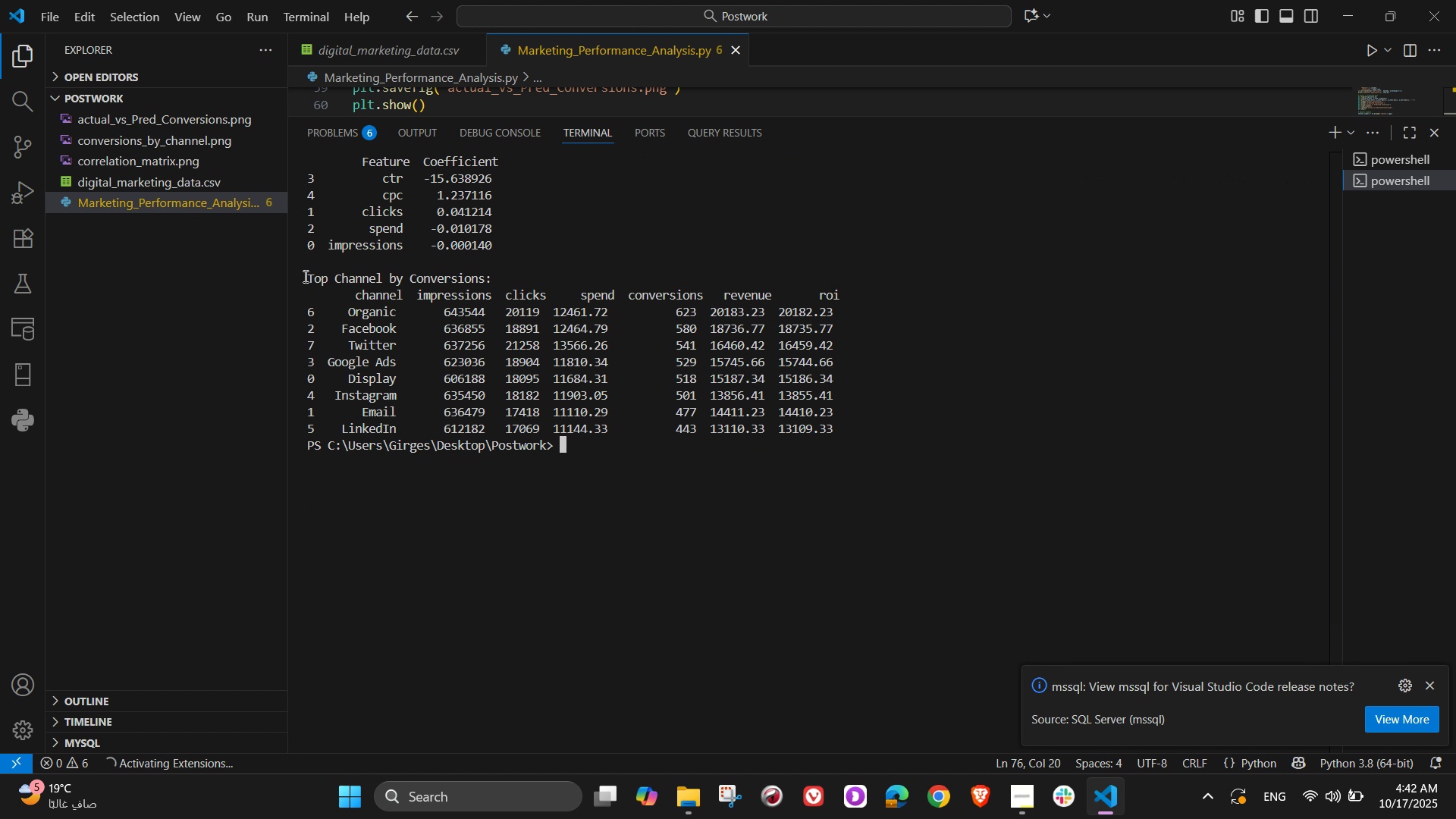 
left_click_drag(start_coordinate=[304, 276], to_coordinate=[850, 463])
 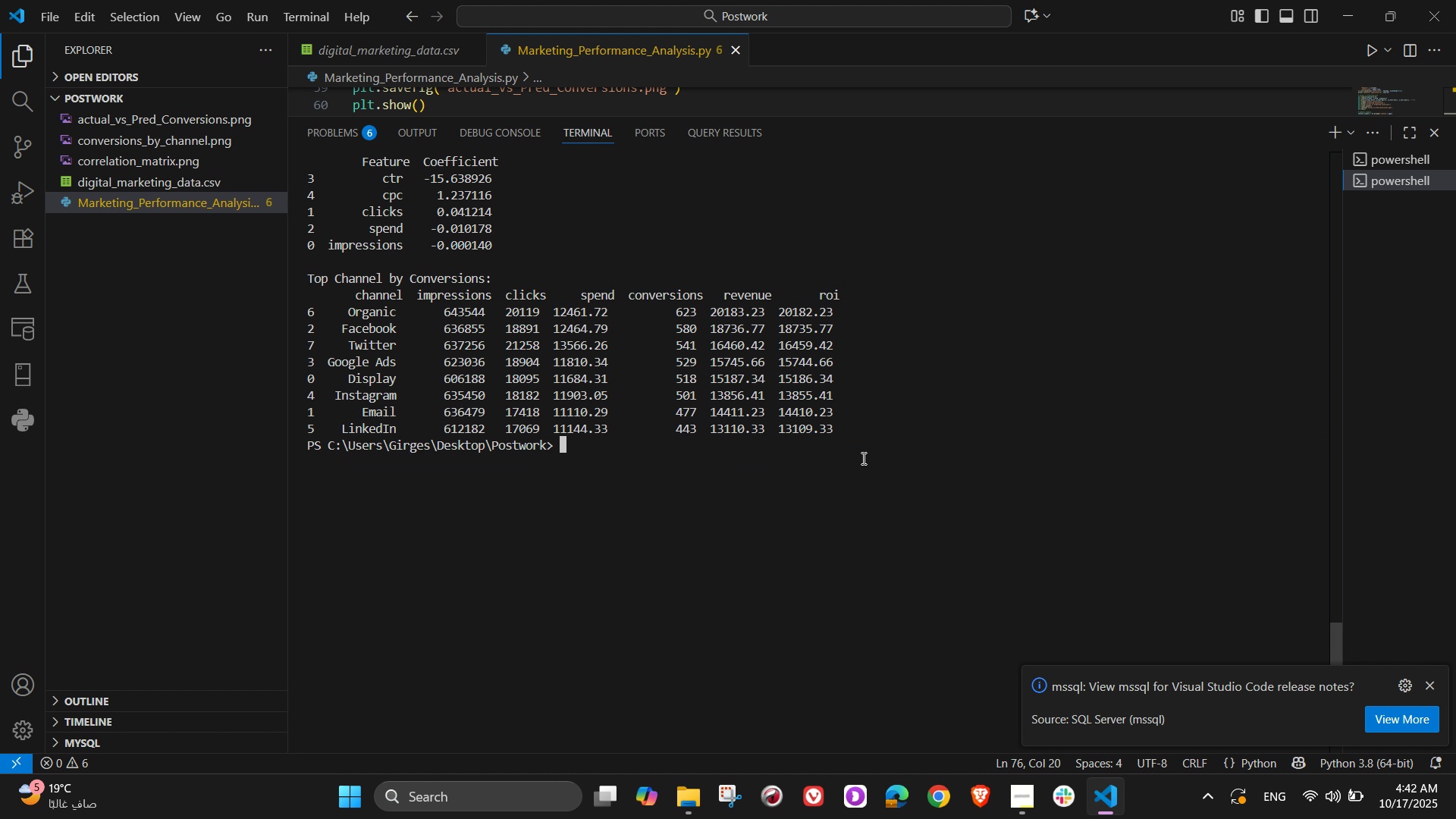 
left_click([855, 462])
 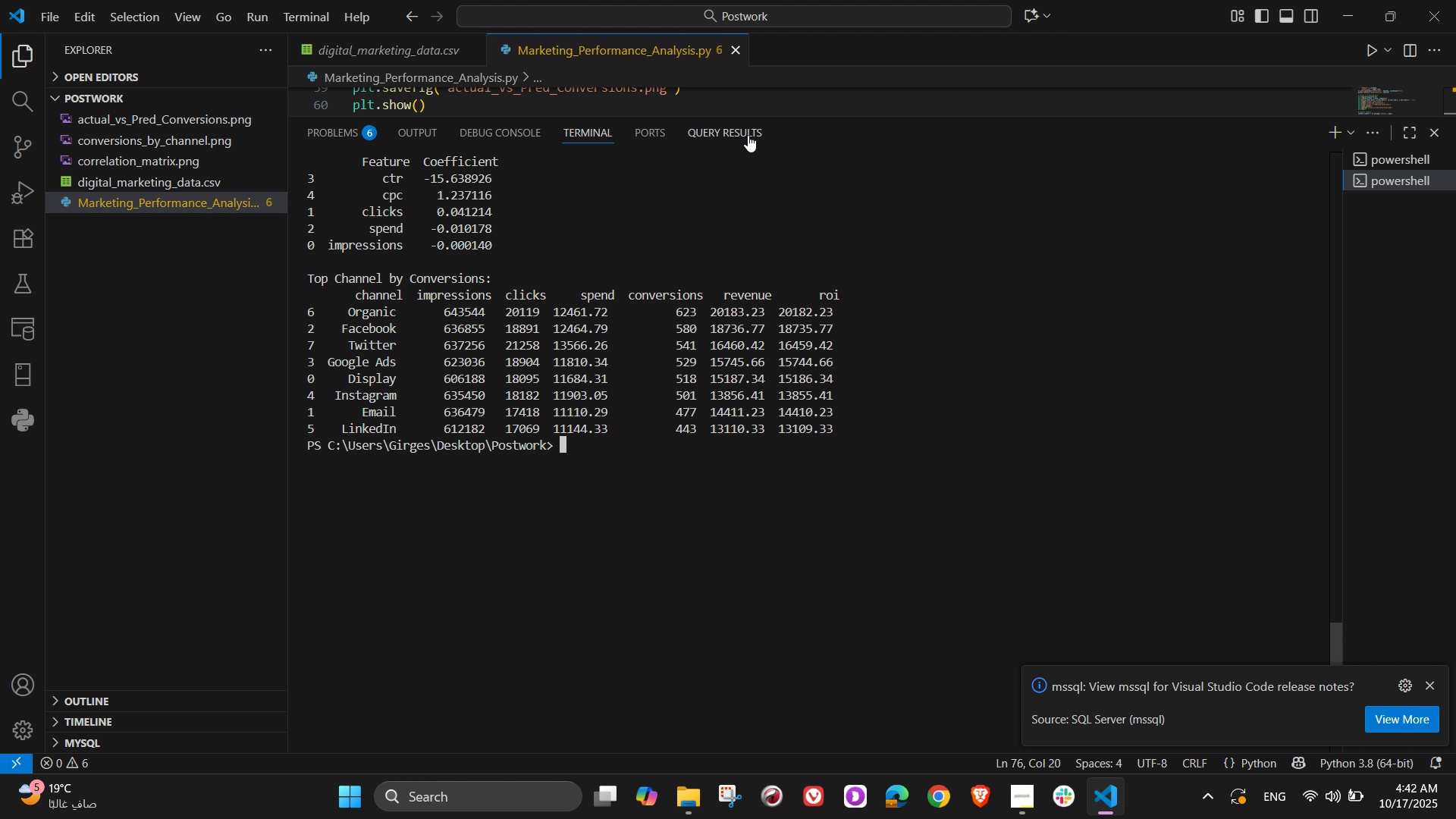 
left_click([748, 130])
 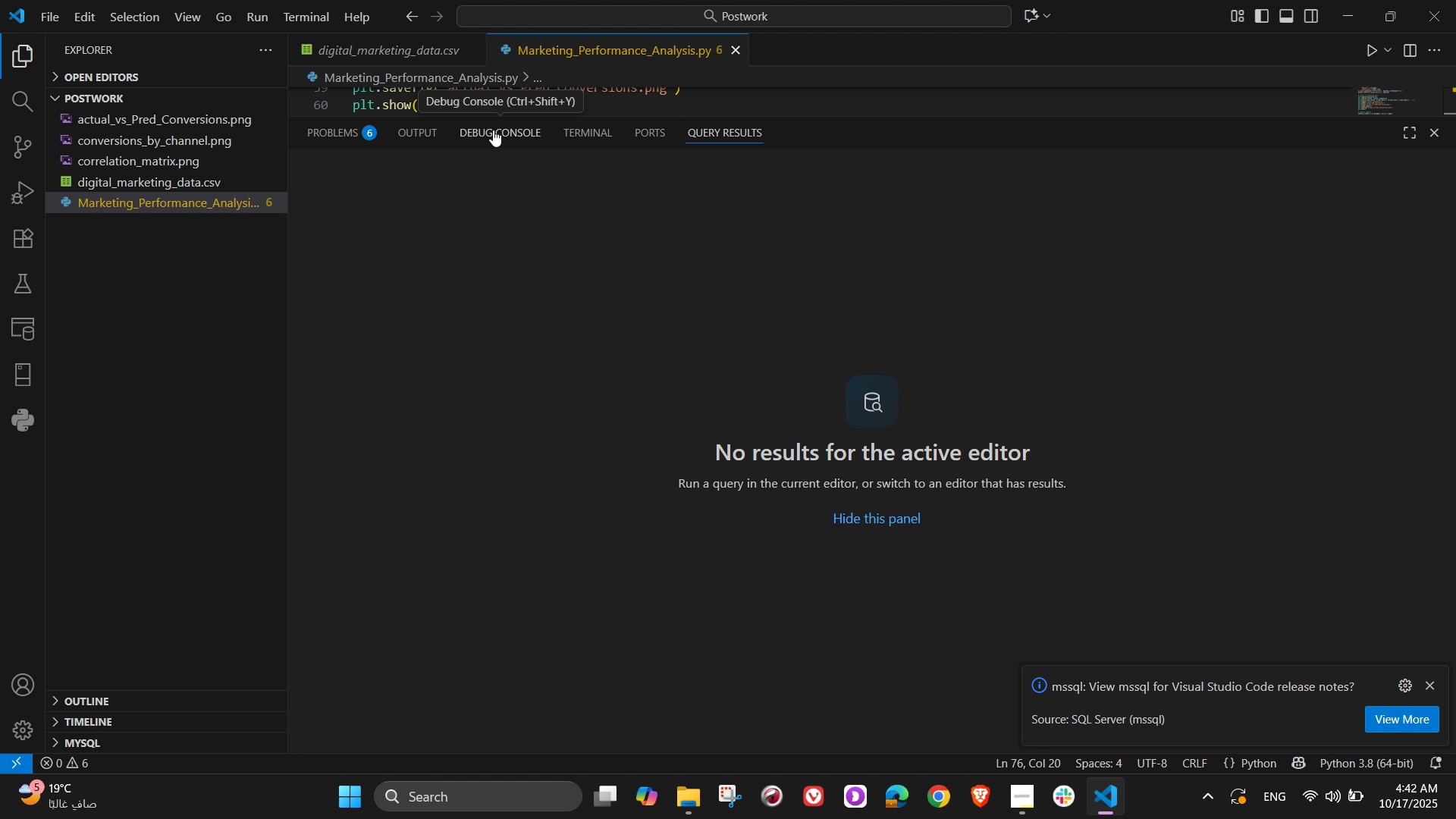 
left_click([493, 130])
 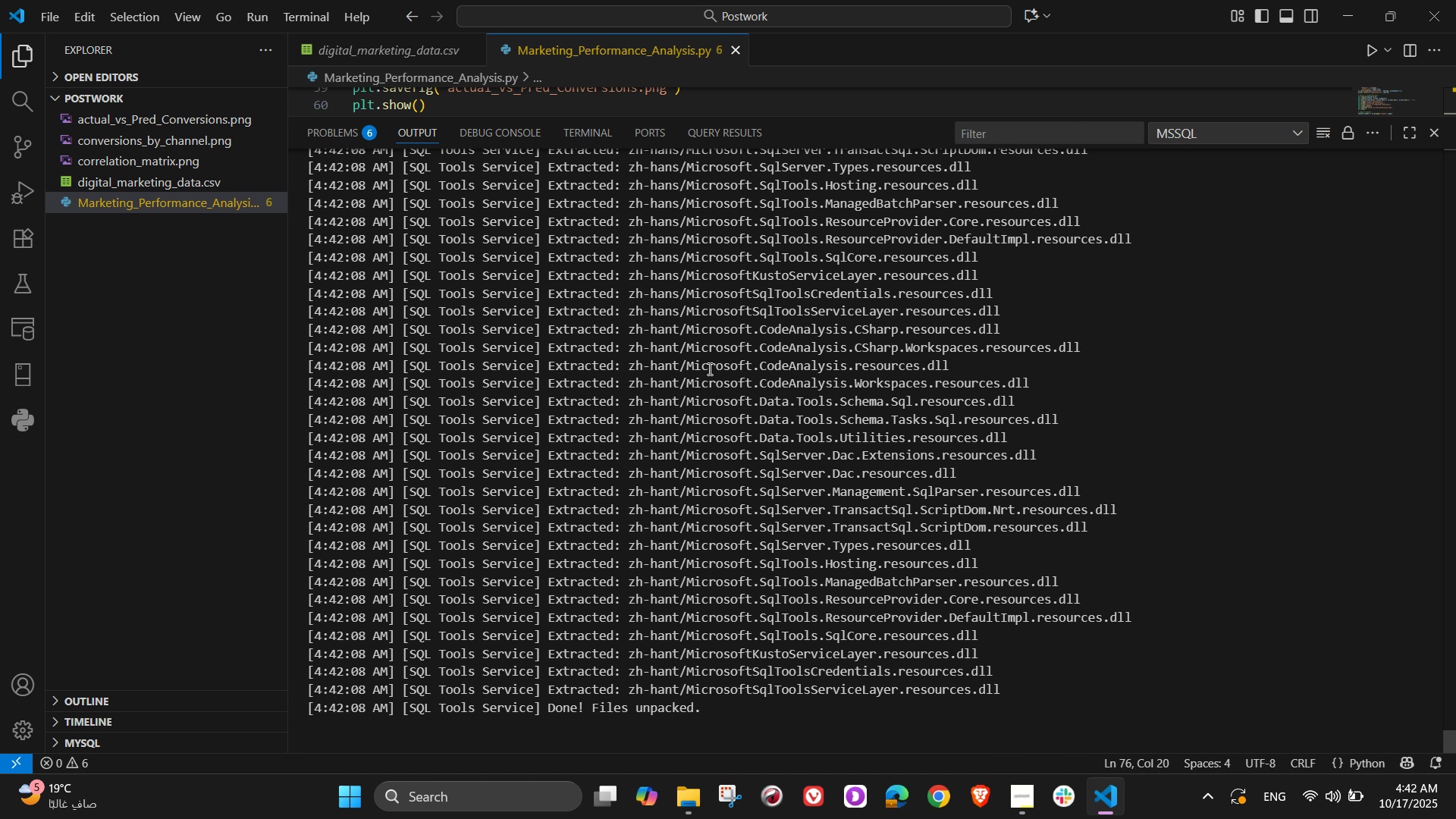 
scroll: coordinate [698, 360], scroll_direction: up, amount: 3.0
 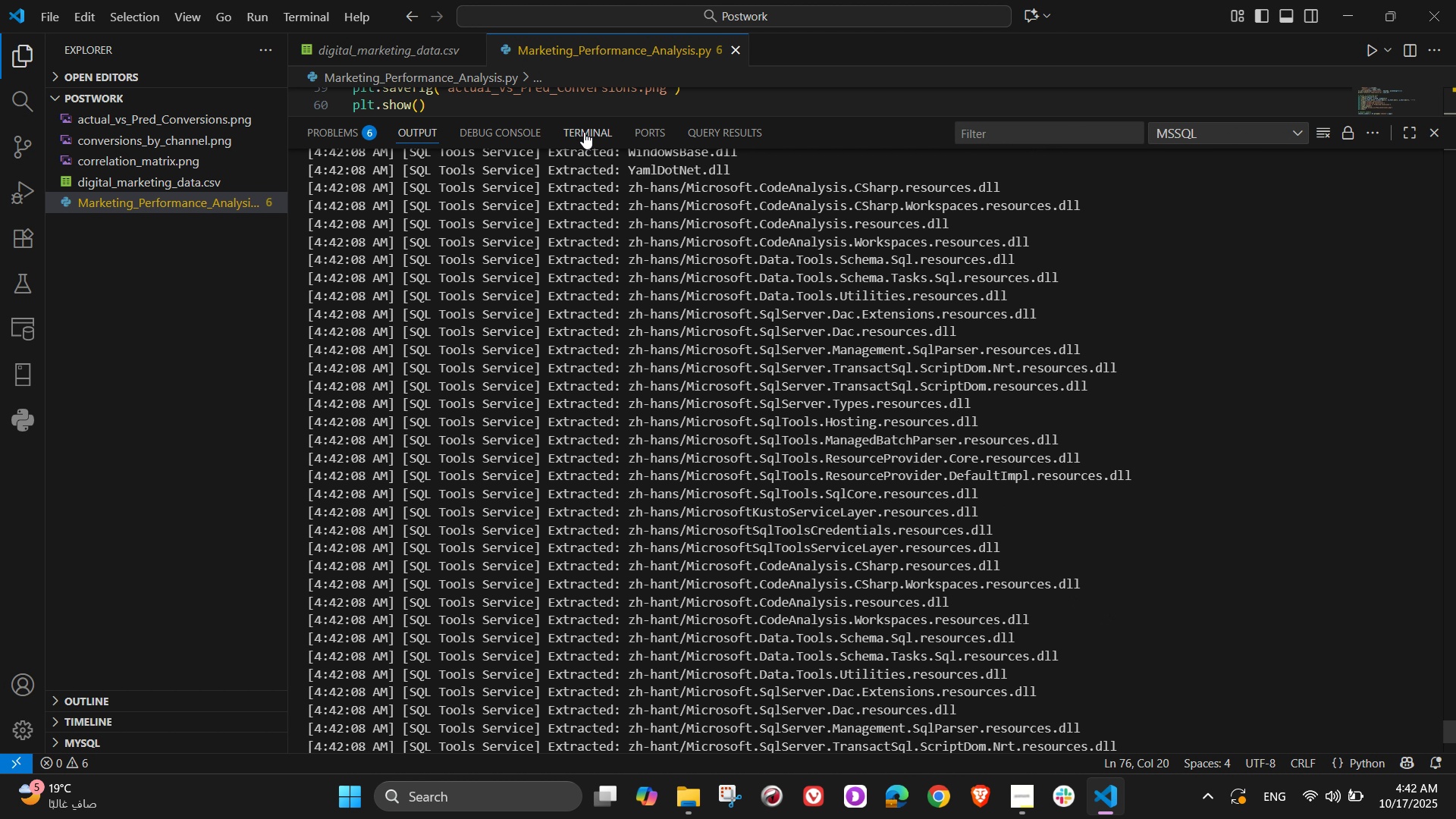 
left_click([584, 132])
 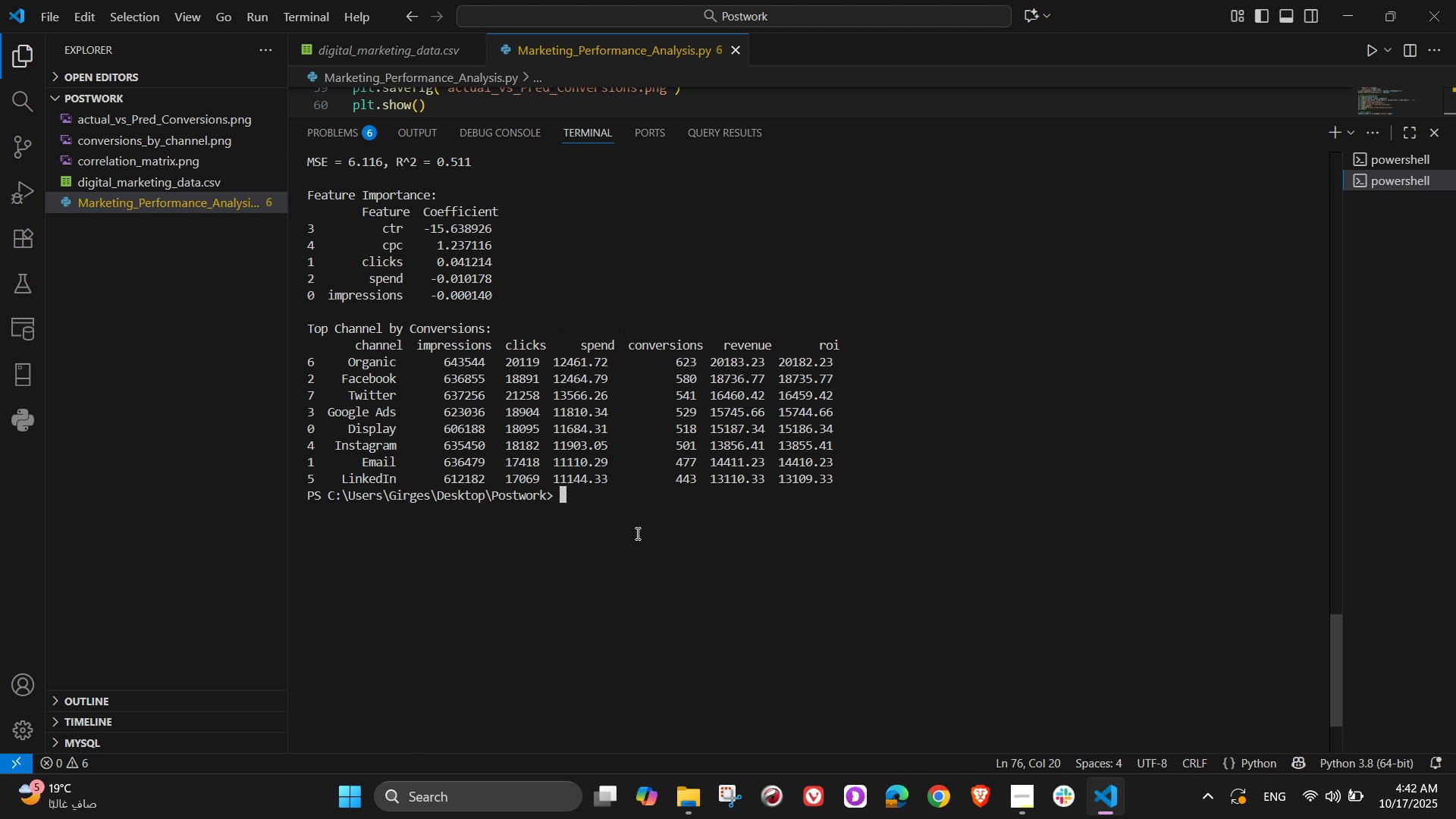 
scroll: coordinate [642, 556], scroll_direction: up, amount: 4.0
 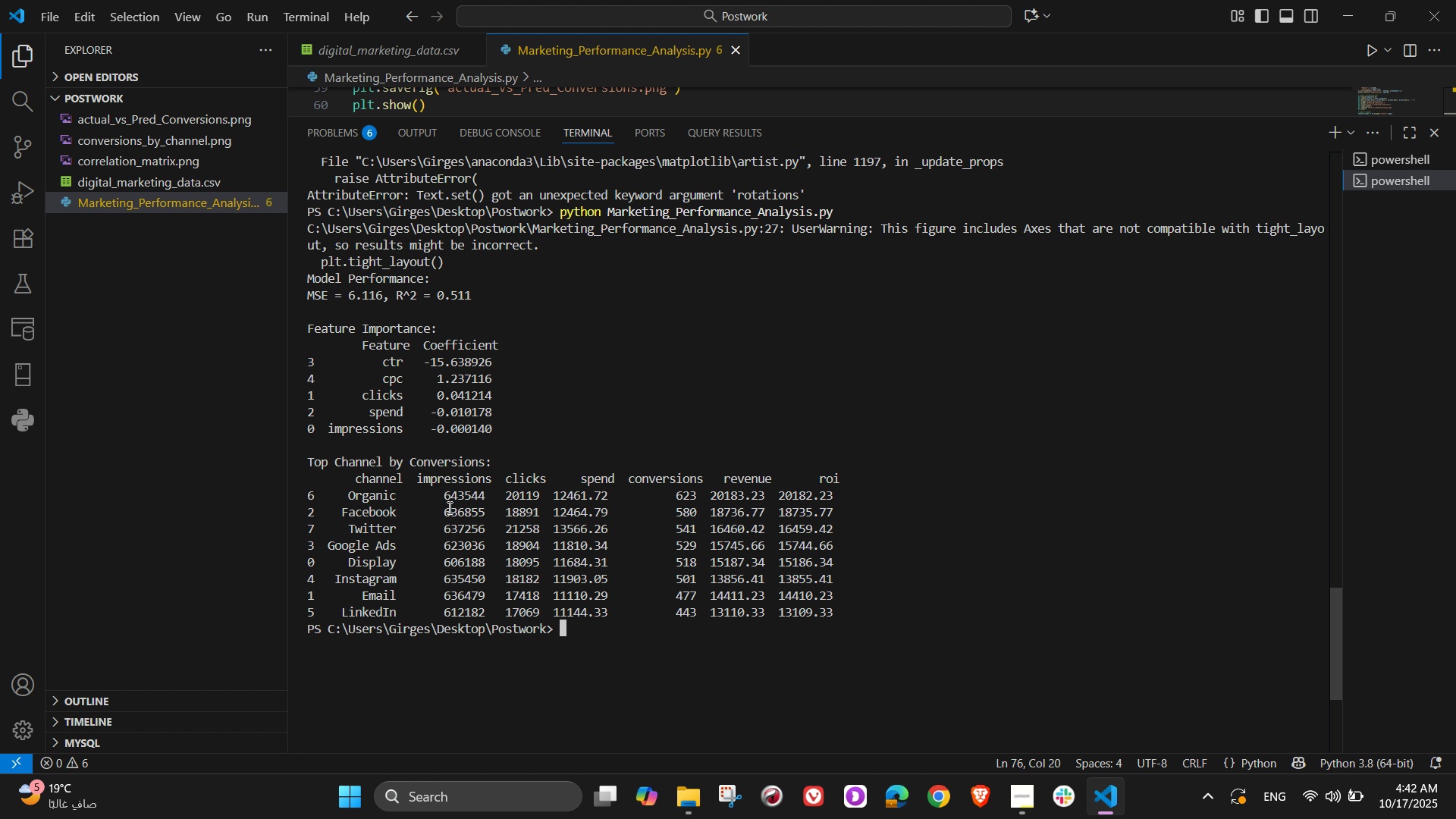 
wait(7.65)
 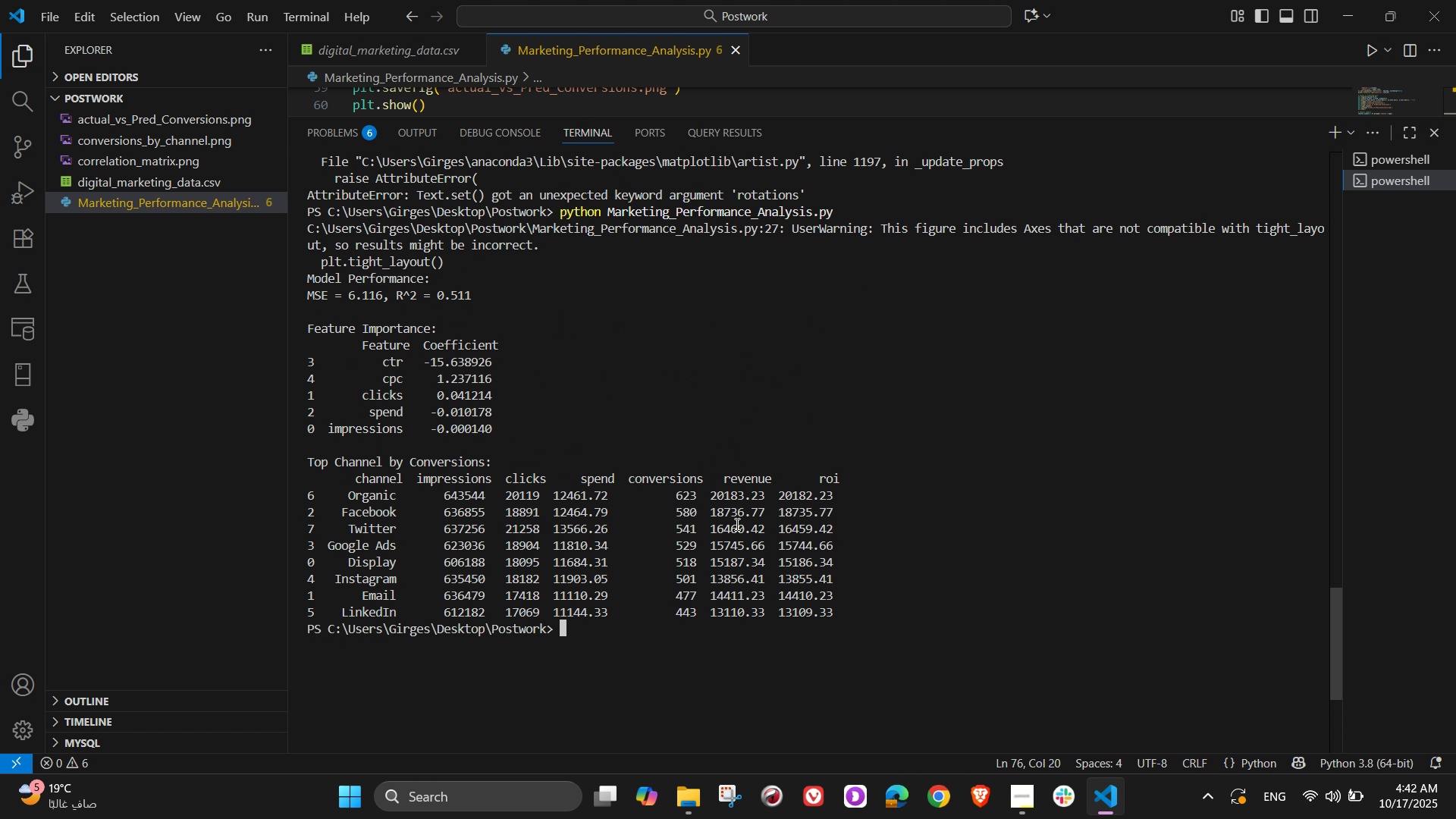 
left_click([679, 496])
 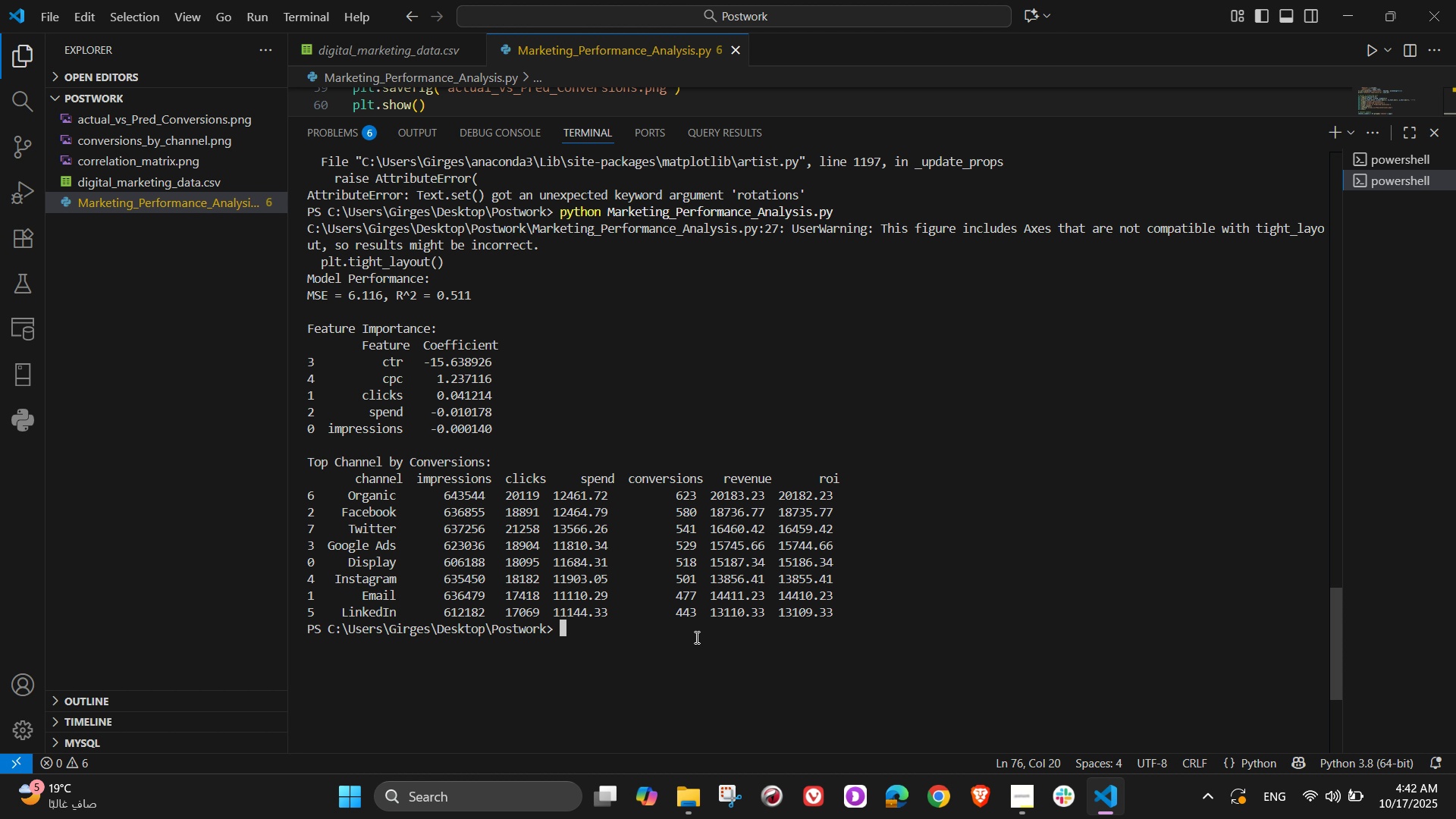 
scroll: coordinate [820, 626], scroll_direction: up, amount: 10.0
 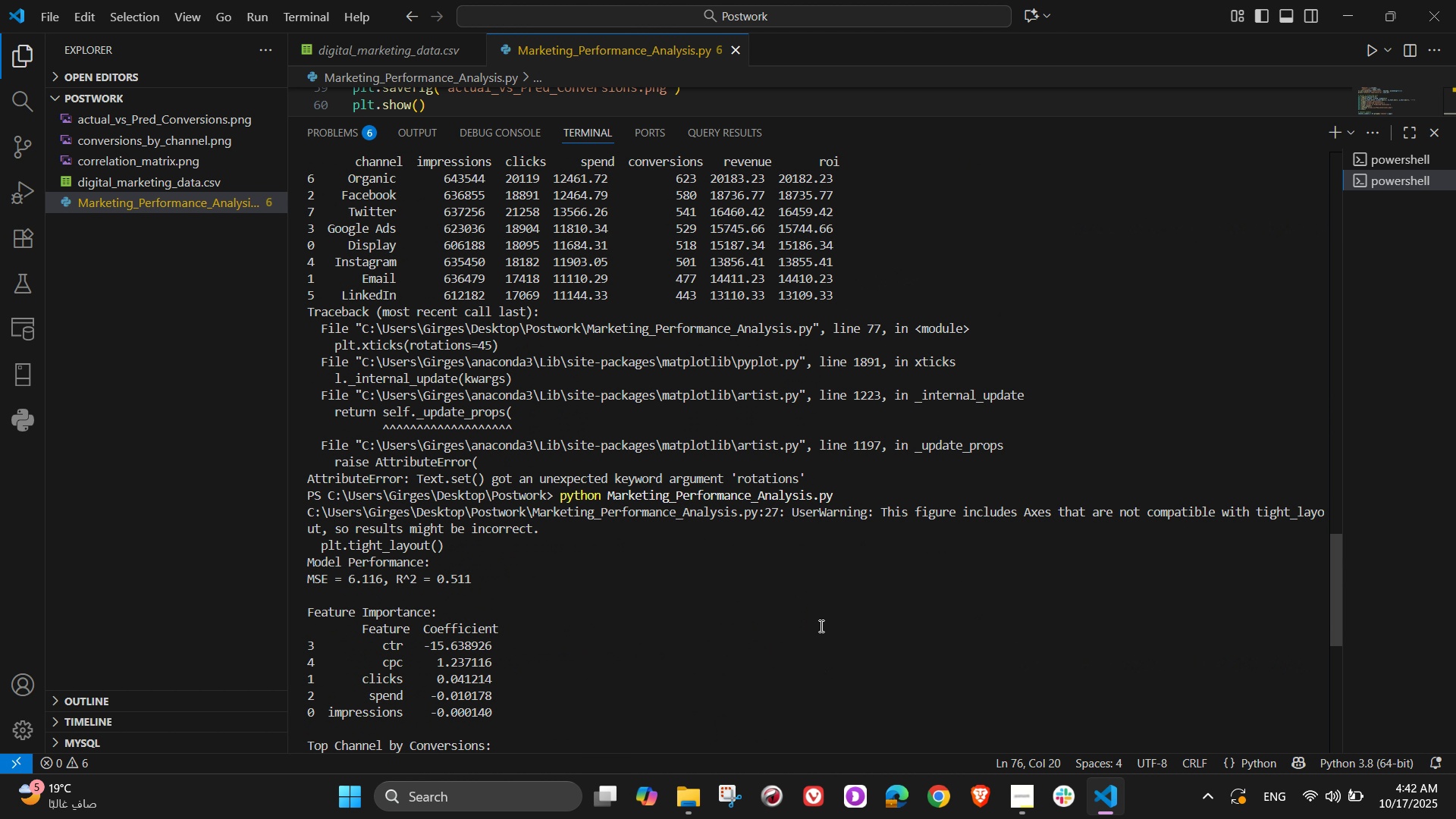 
scroll: coordinate [811, 630], scroll_direction: down, amount: 9.0
 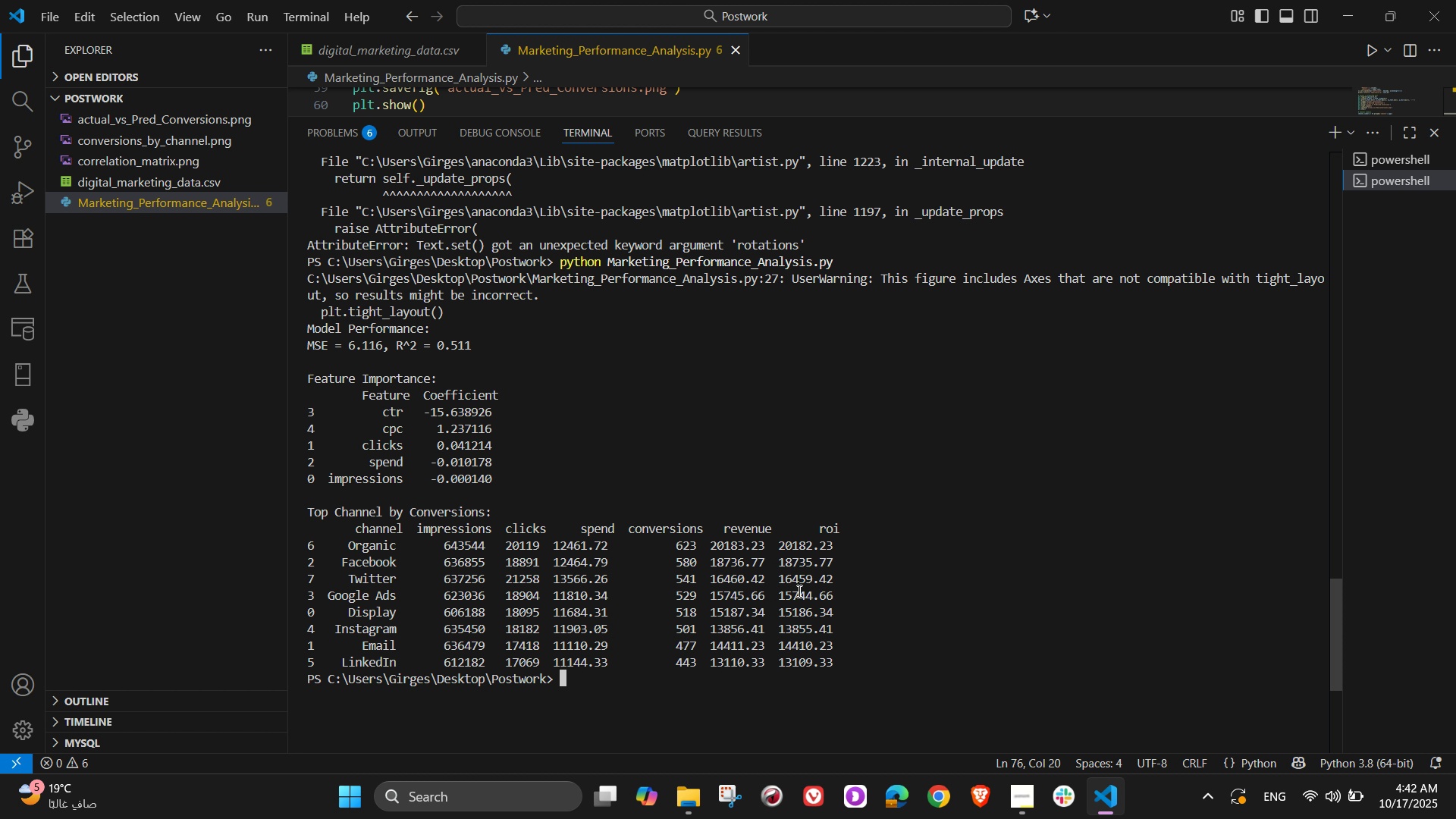 
scroll: coordinate [799, 591], scroll_direction: up, amount: 2.0
 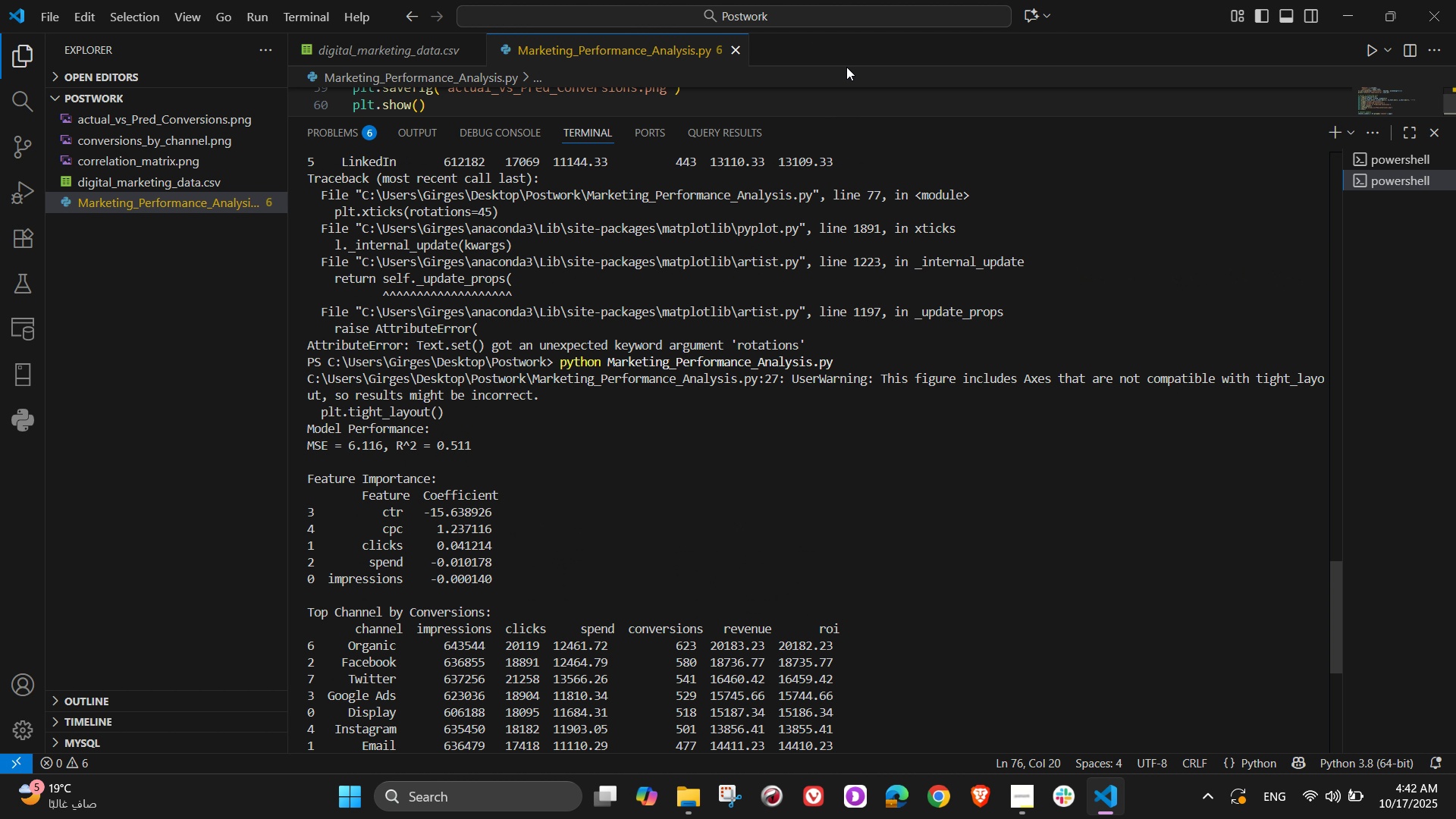 
left_click_drag(start_coordinate=[834, 115], to_coordinate=[884, 592])
 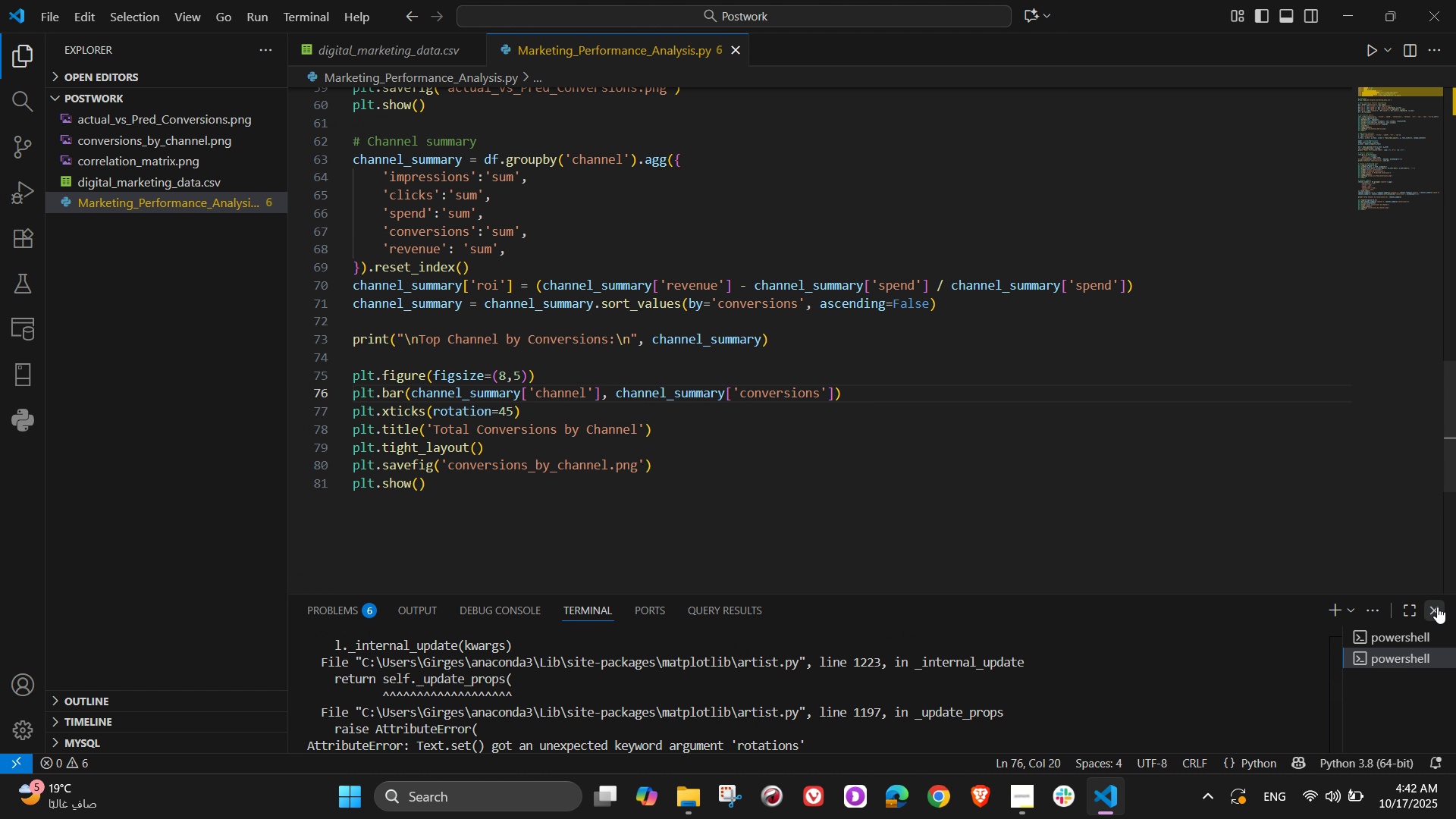 
left_click([1437, 607])
 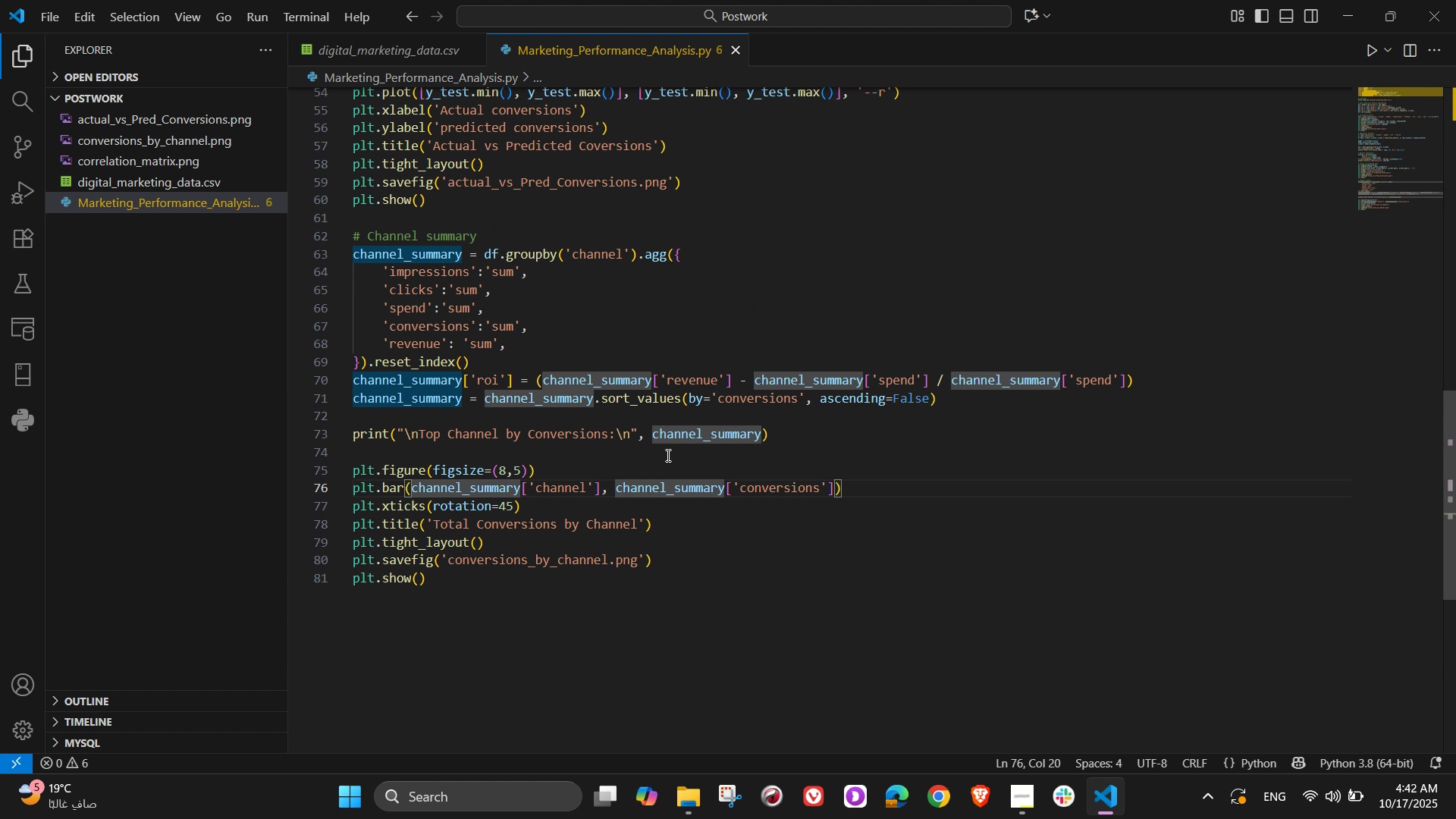 
scroll: coordinate [667, 478], scroll_direction: up, amount: 7.0
 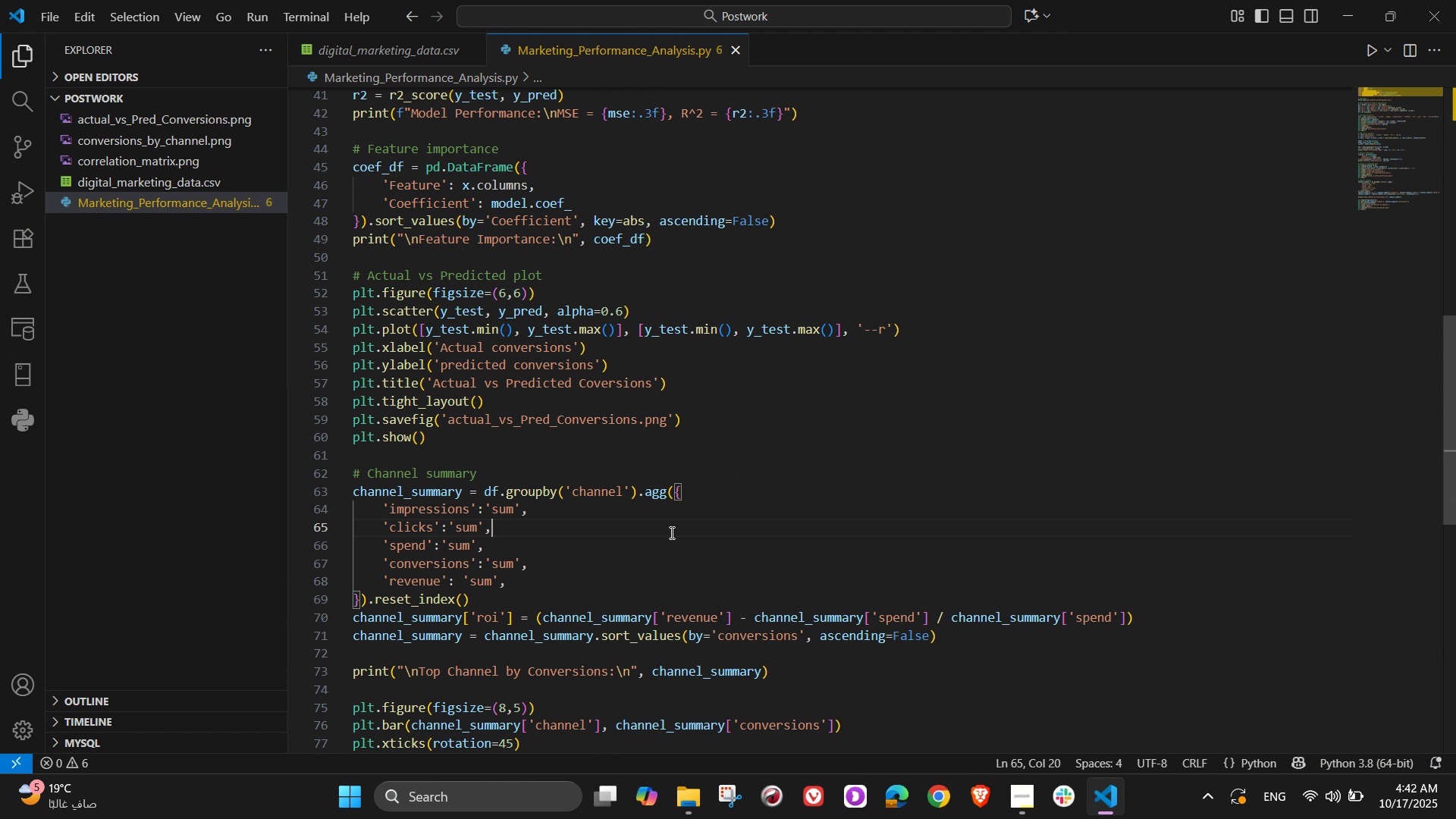 
left_click([669, 532])
 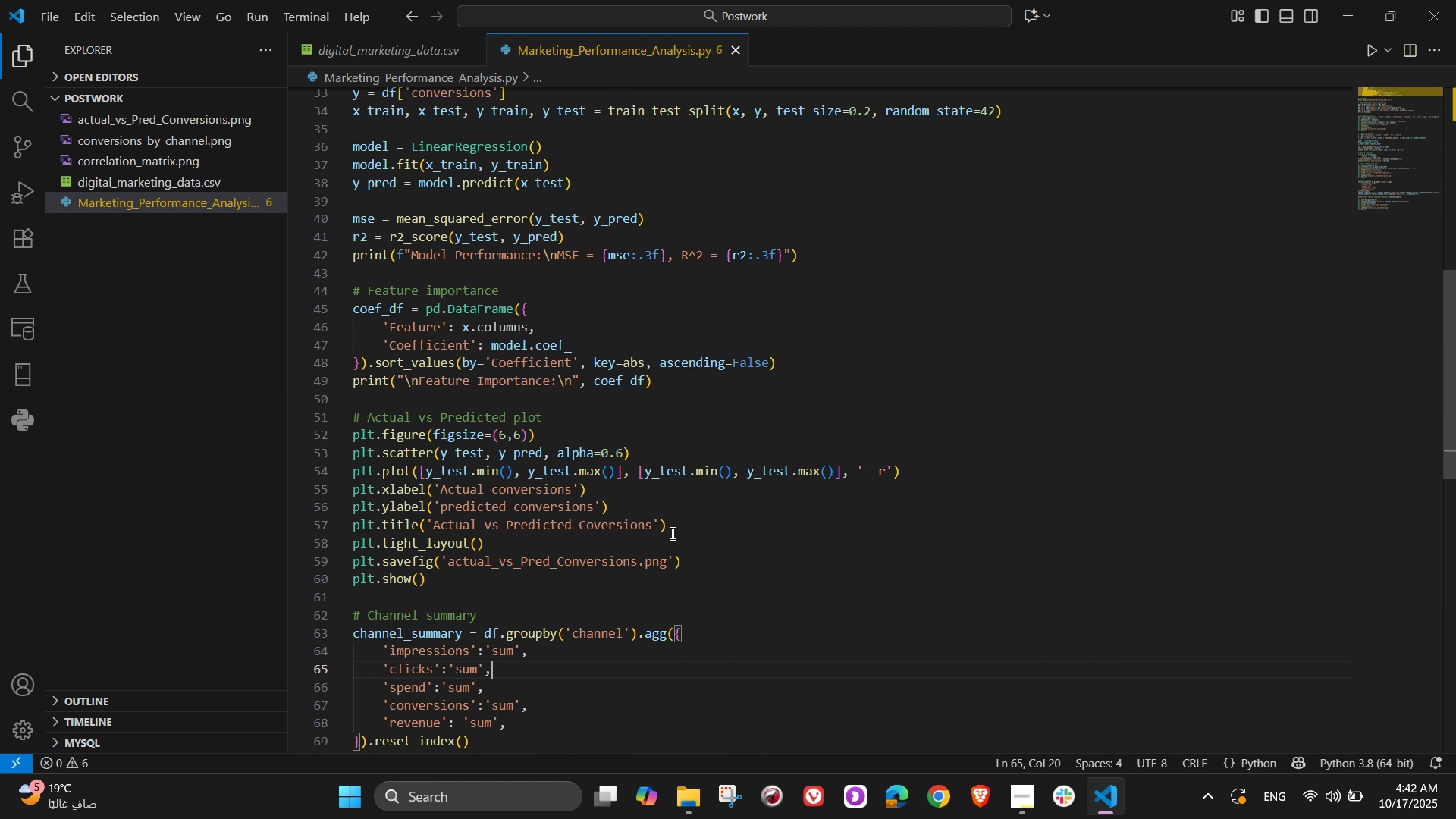 
scroll: coordinate [671, 533], scroll_direction: up, amount: 23.0
 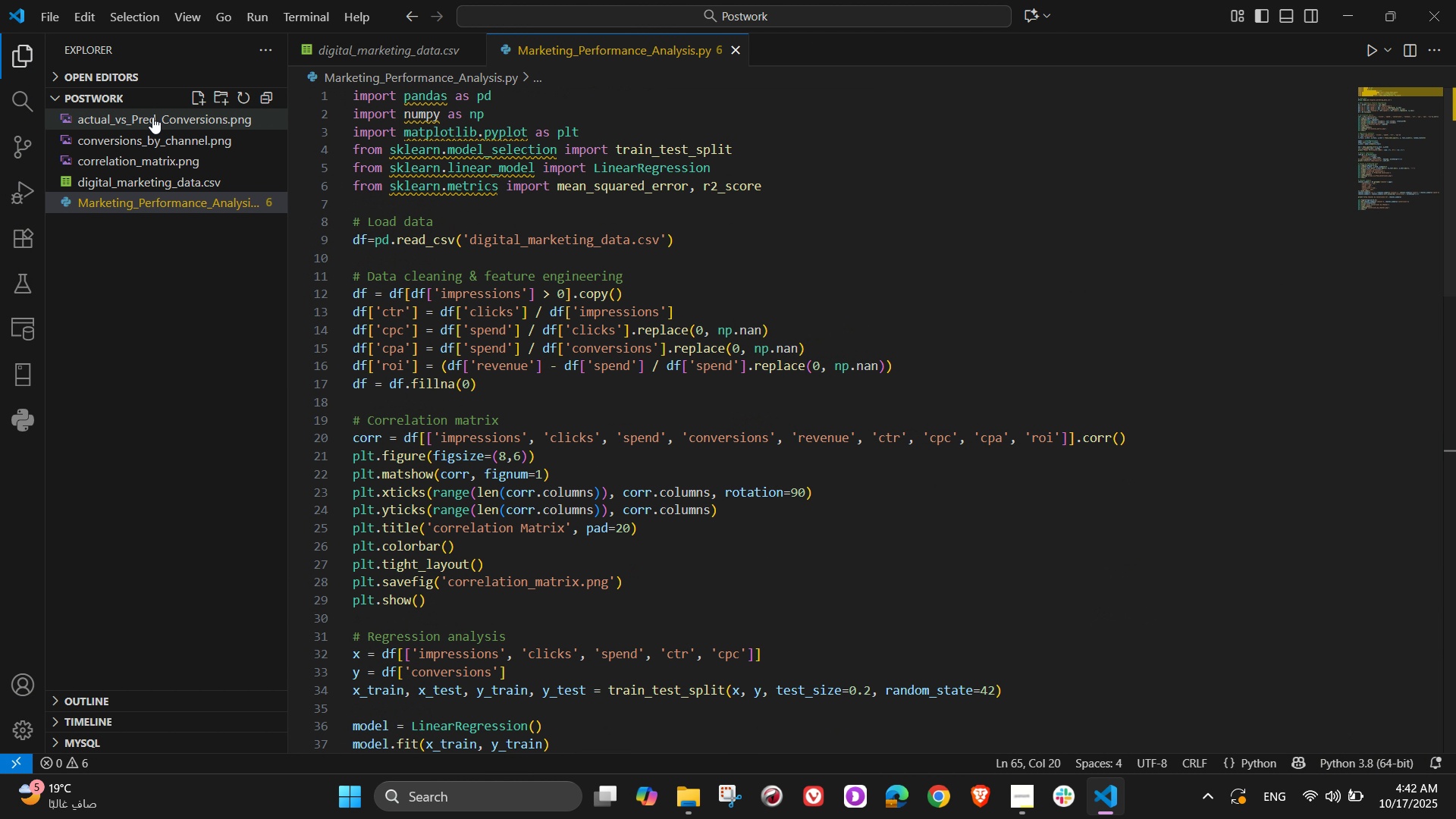 
left_click([152, 117])
 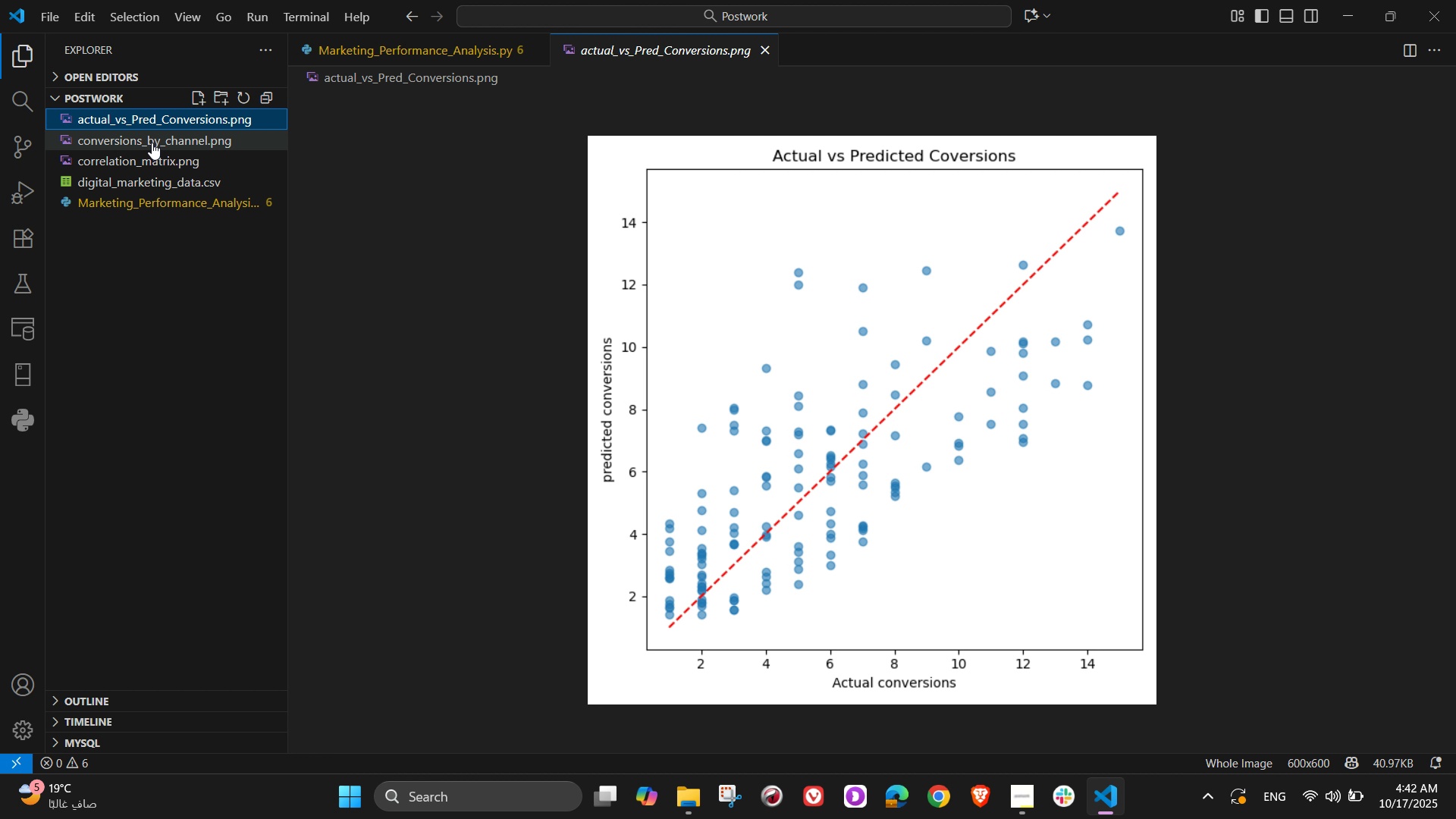 
left_click([152, 143])
 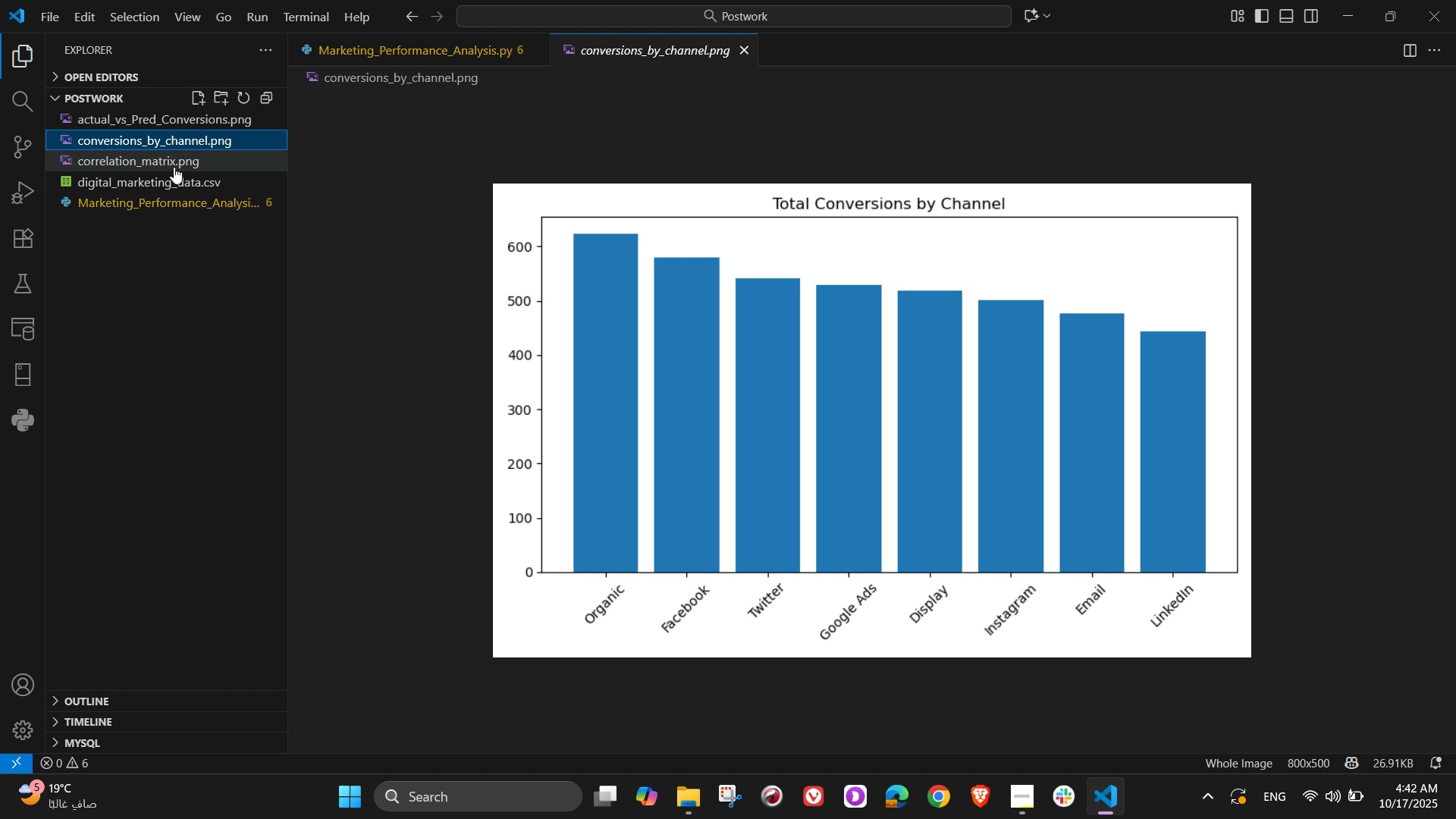 
left_click([174, 166])
 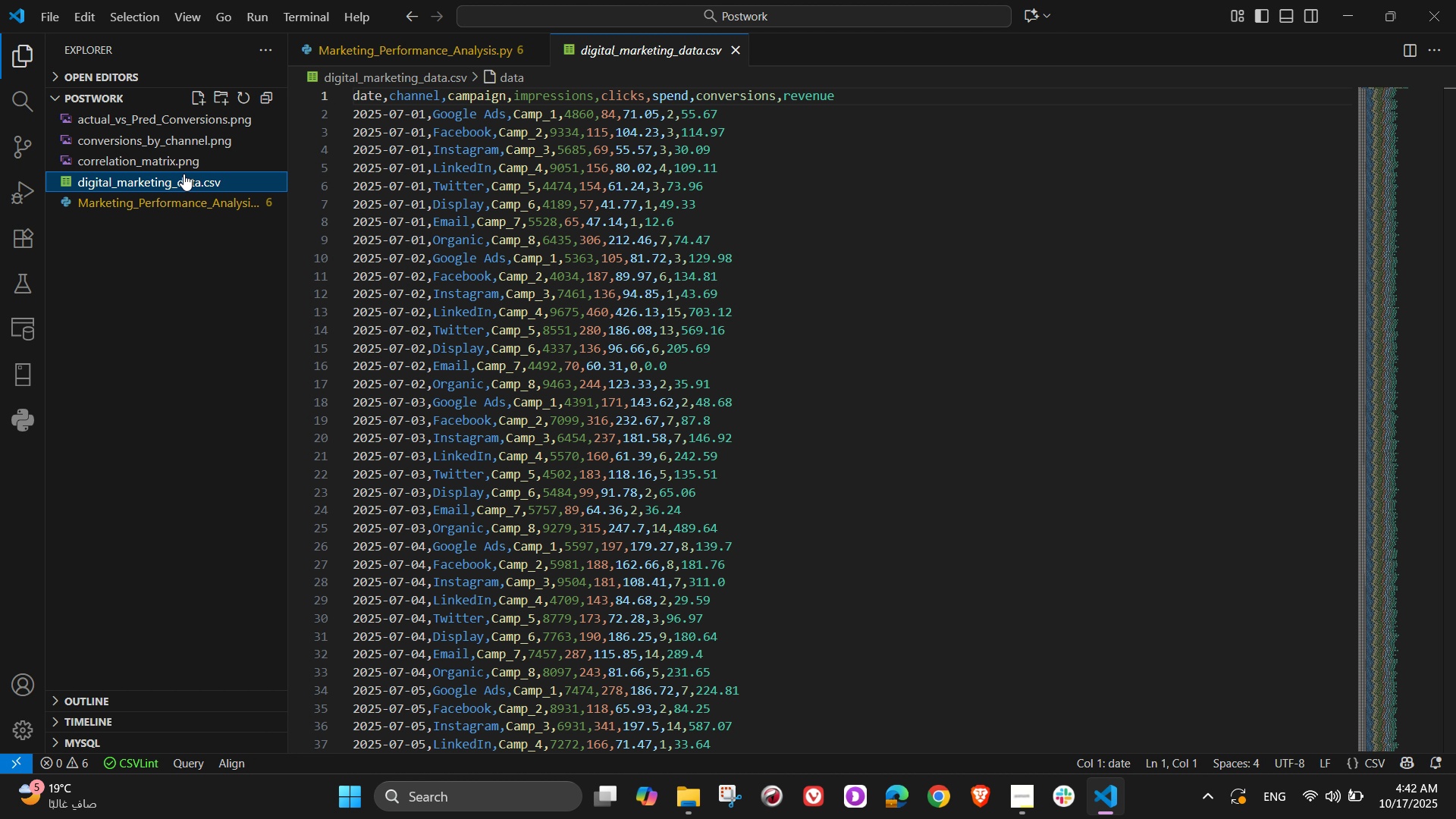 